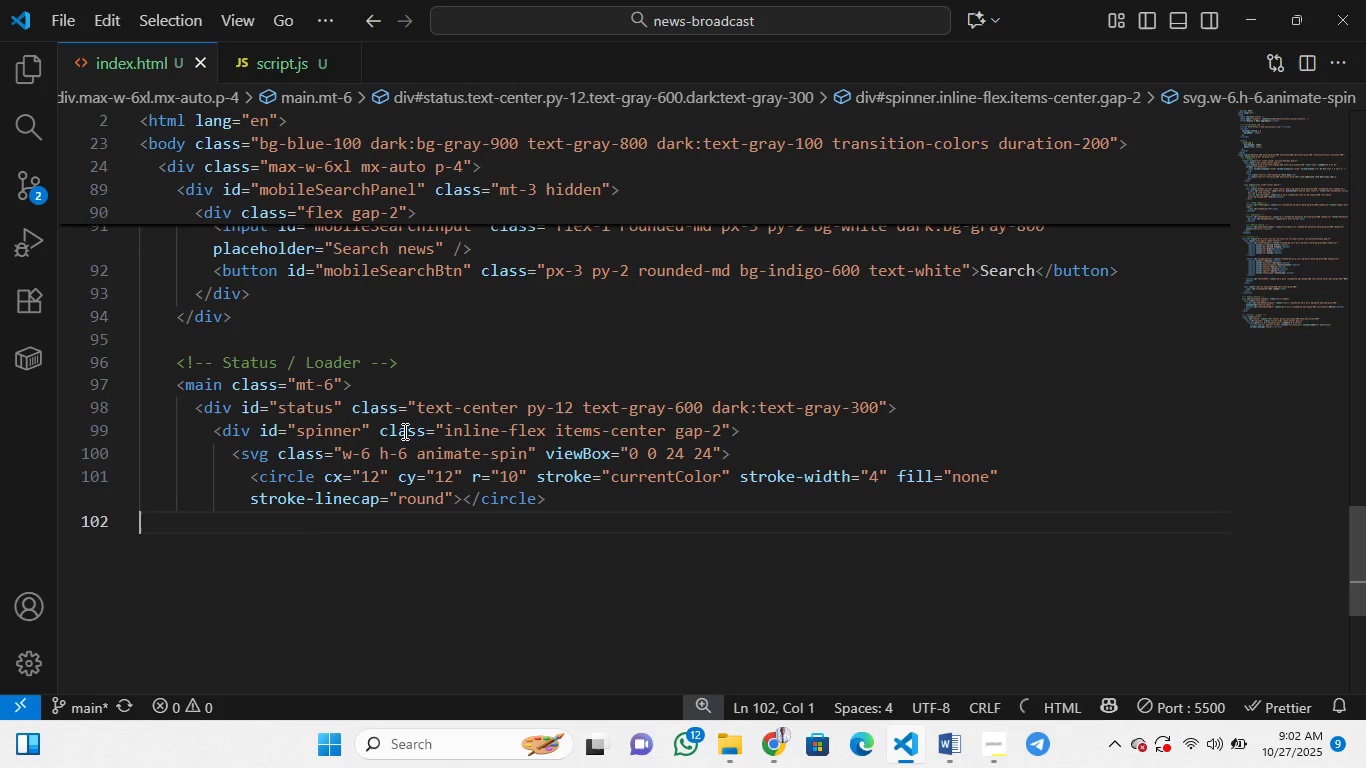 
key(Control+Z)
 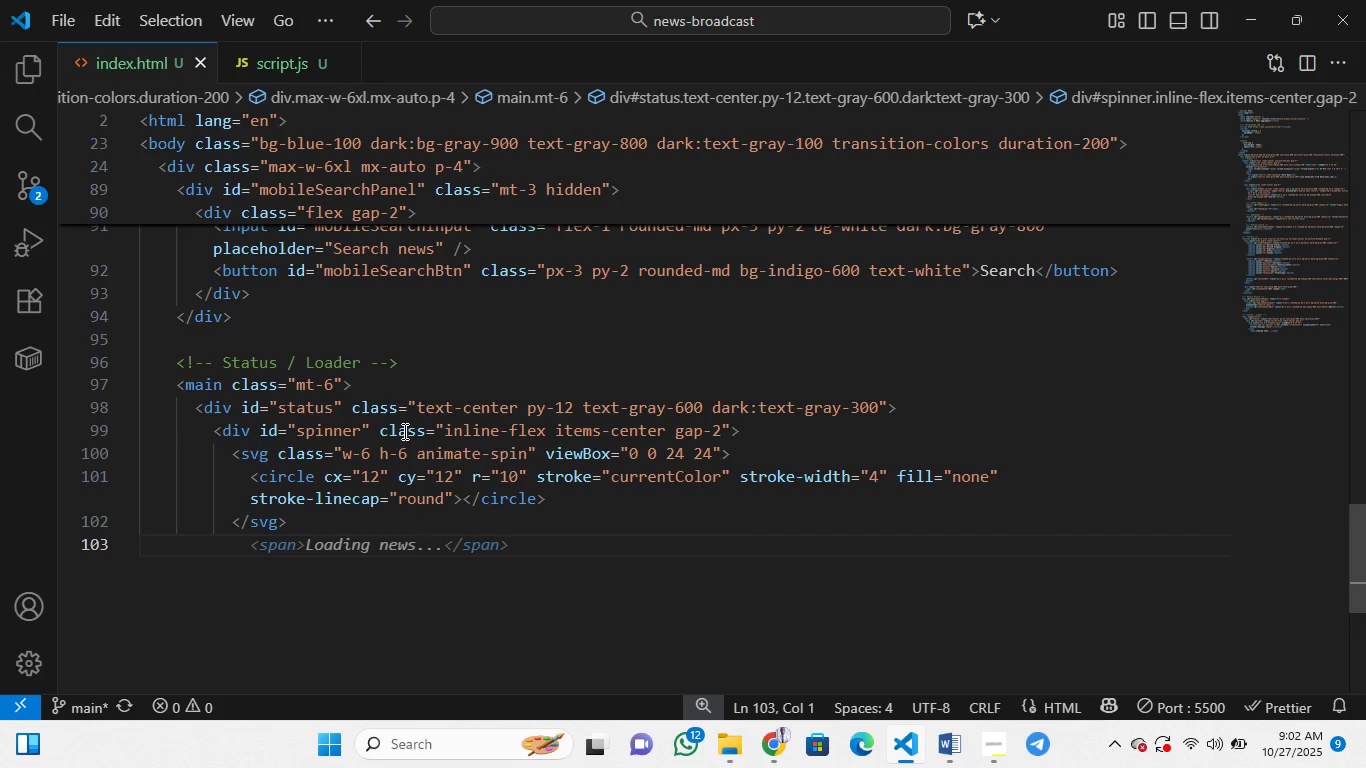 
key(Control+Z)
 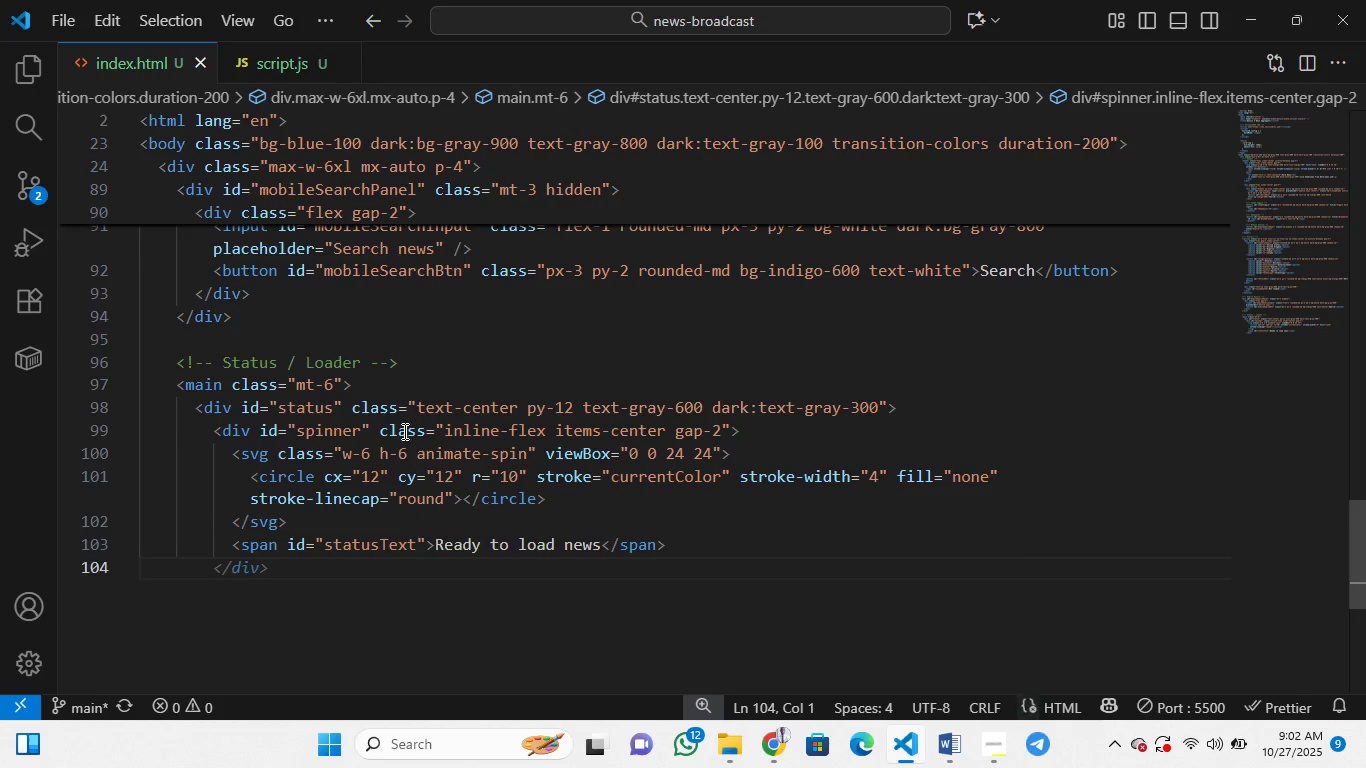 
key(Control+Z)
 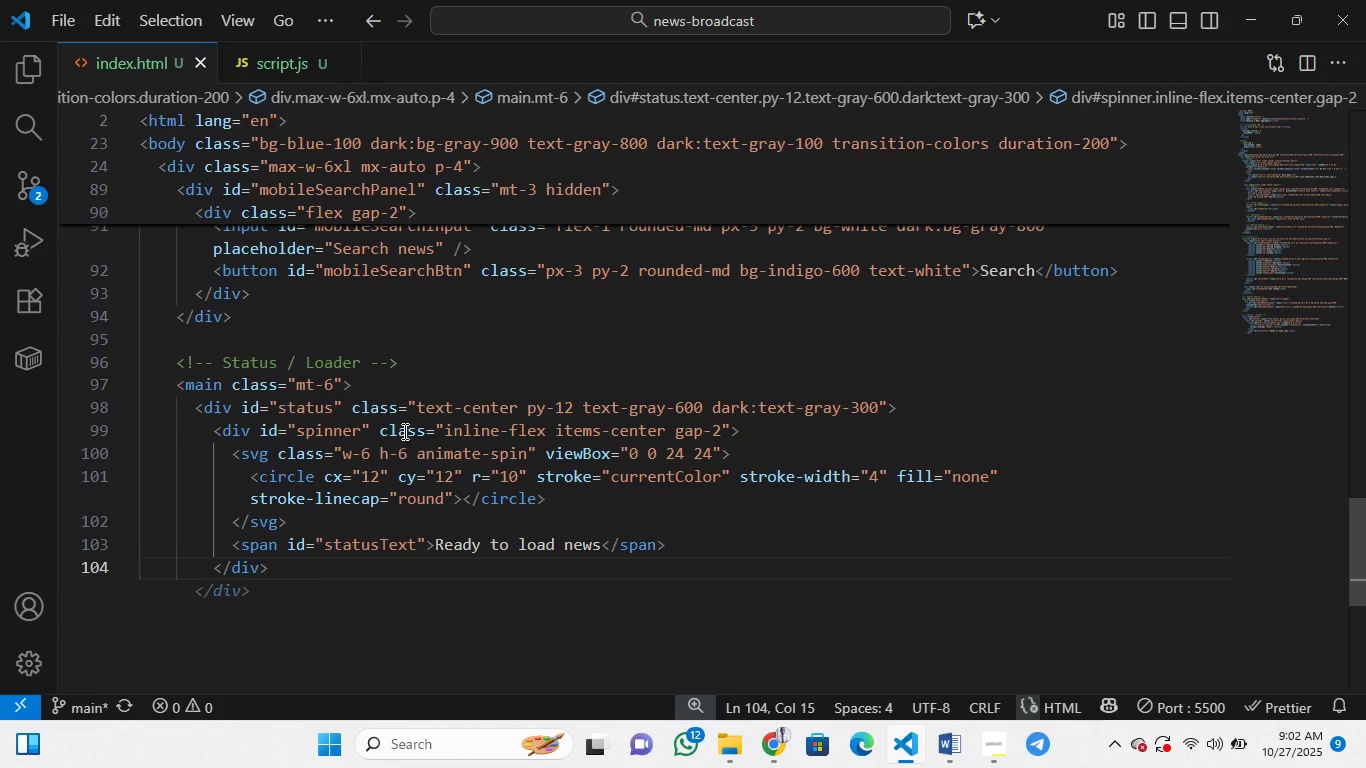 
key(Control+Z)
 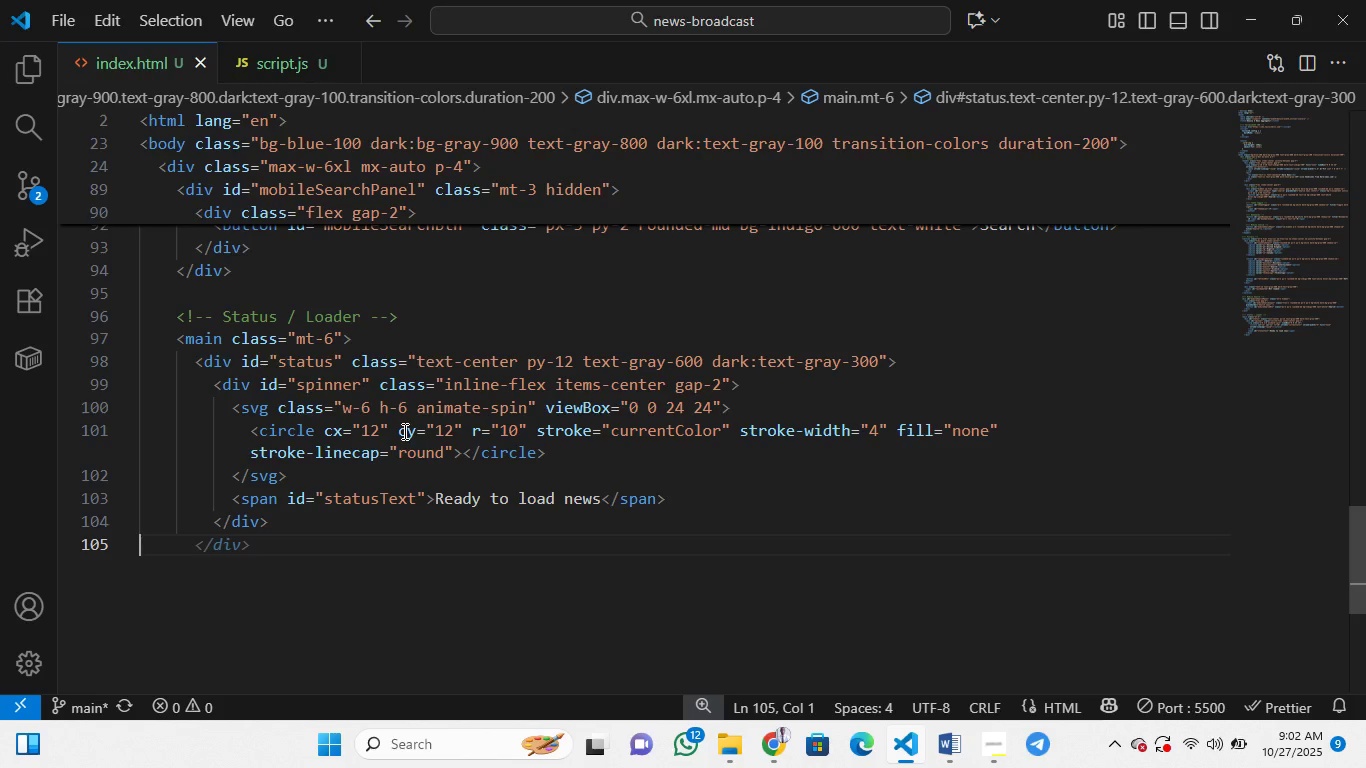 
wait(7.12)
 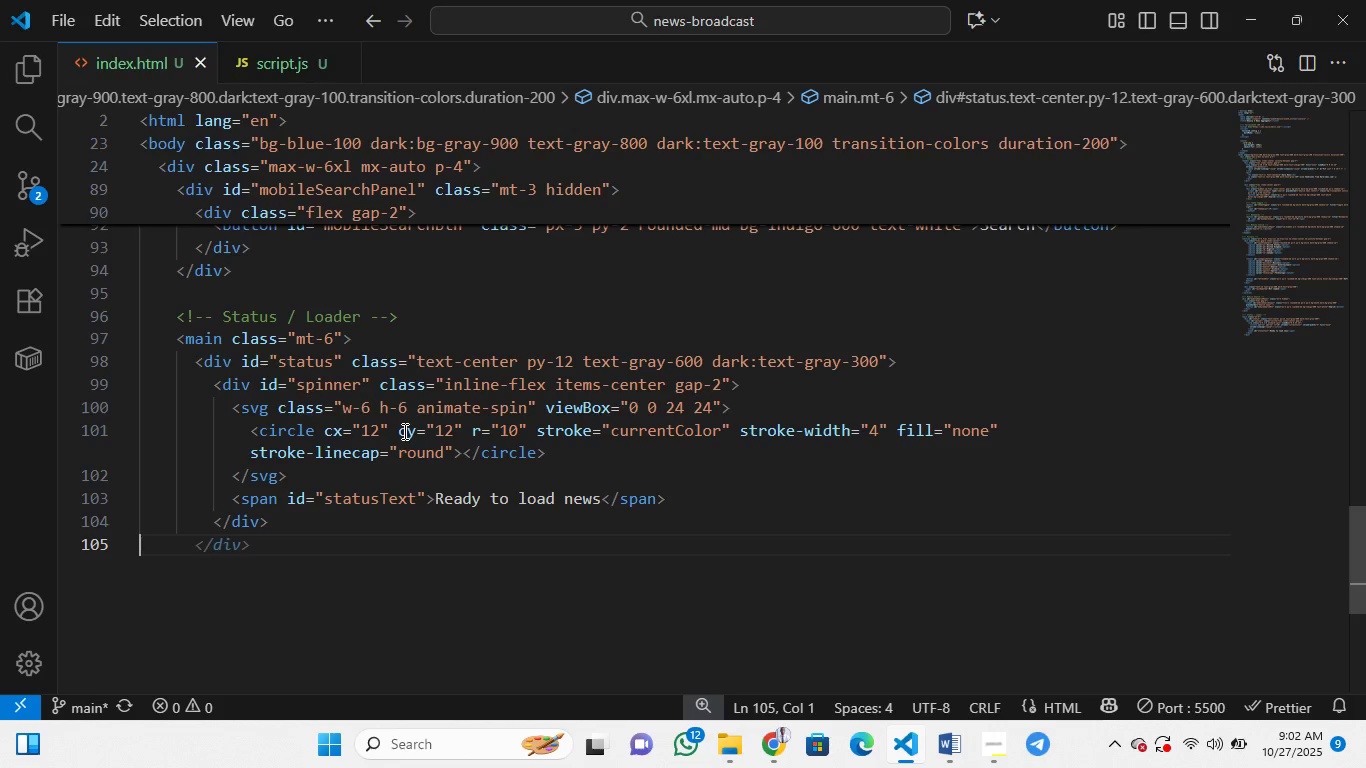 
key(Control+Z)
 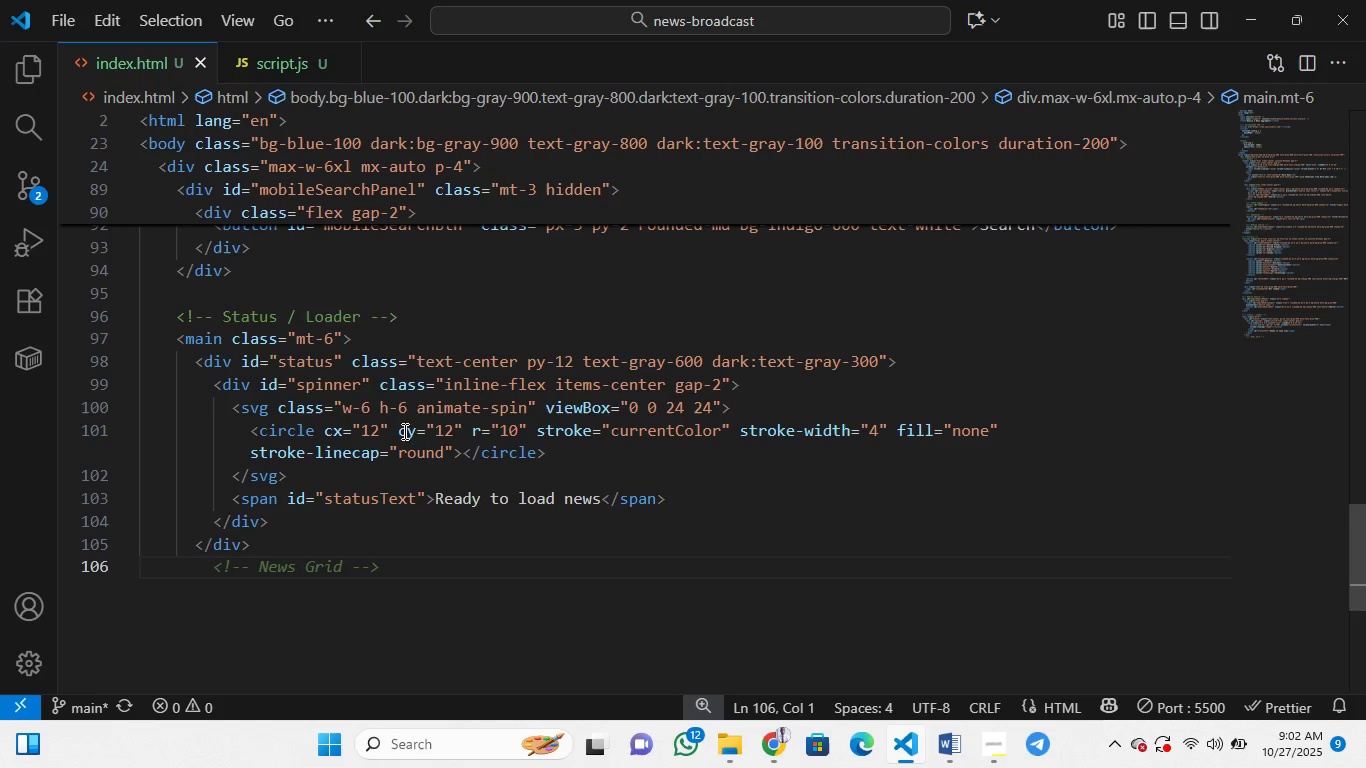 
key(Control+Z)
 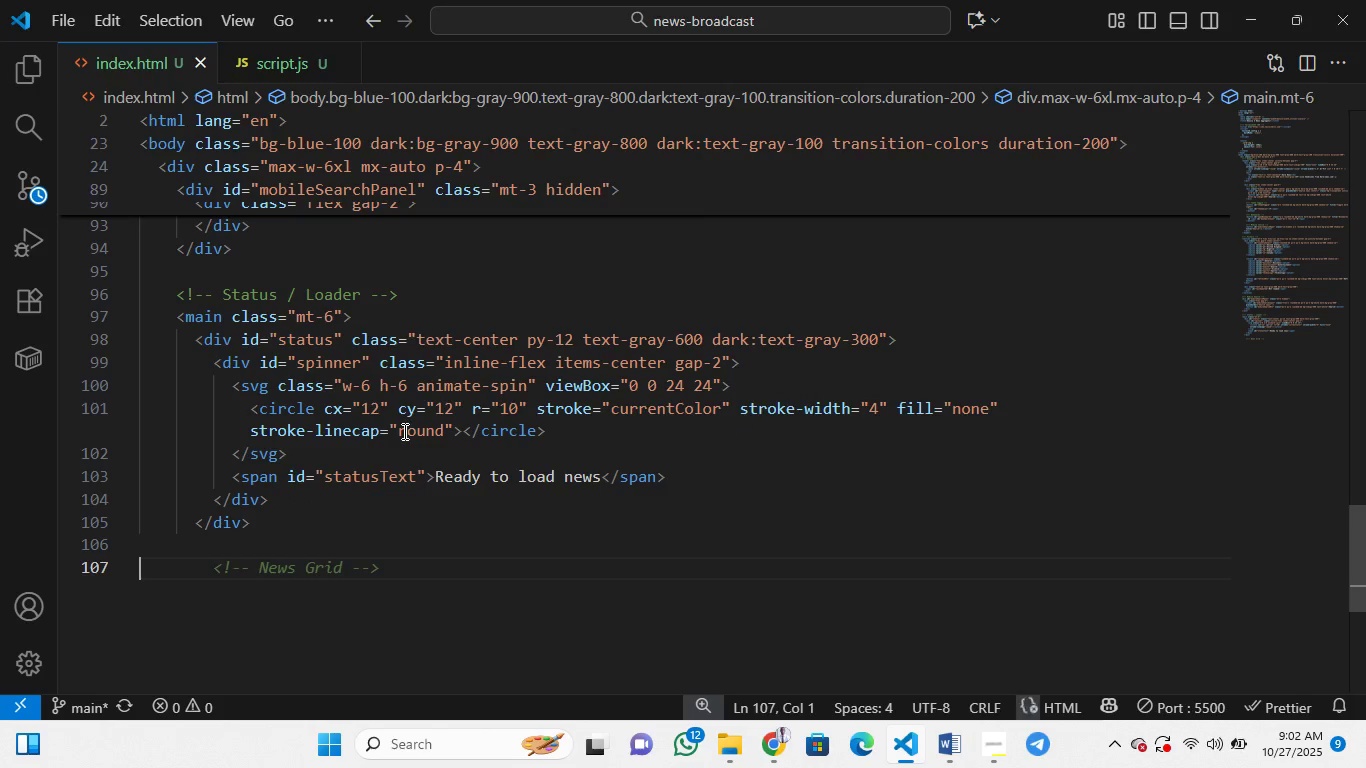 
key(Control+Z)
 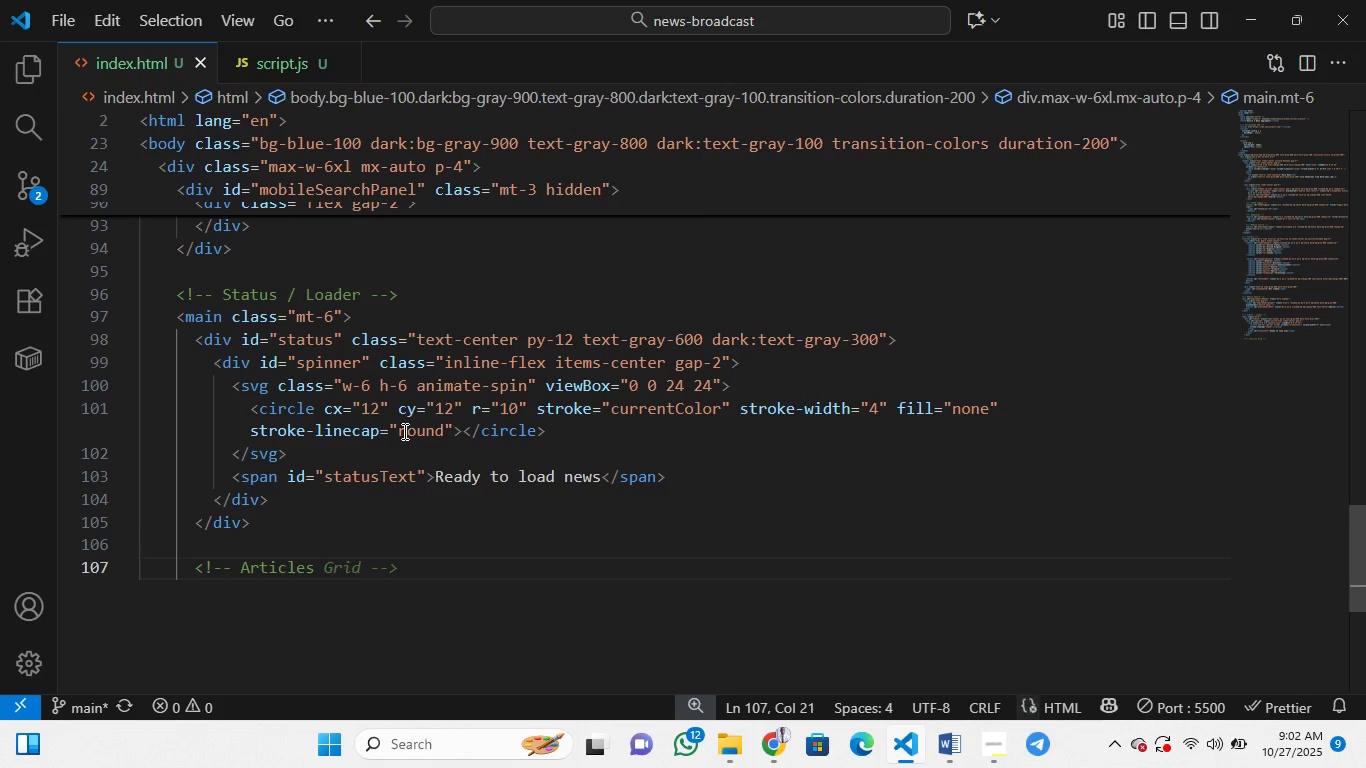 
key(Control+Z)
 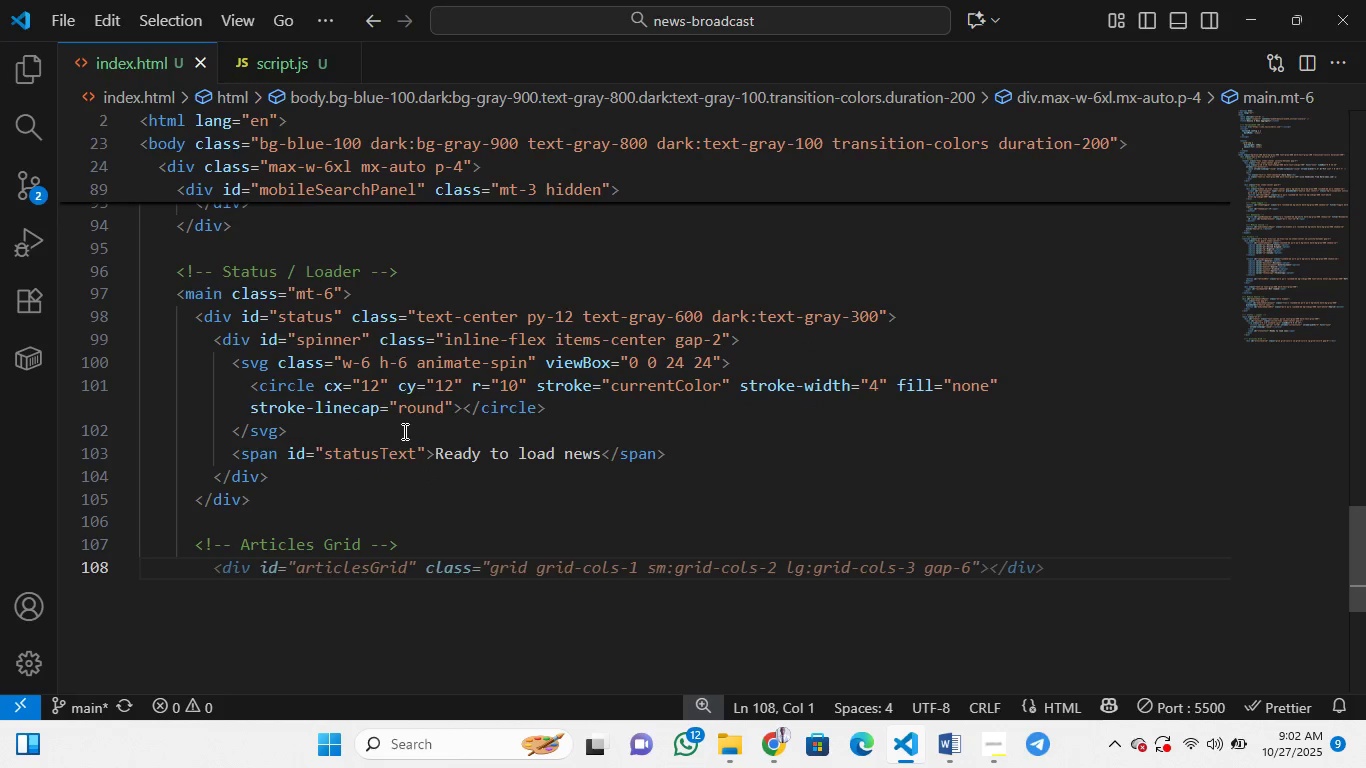 
key(Control+Z)
 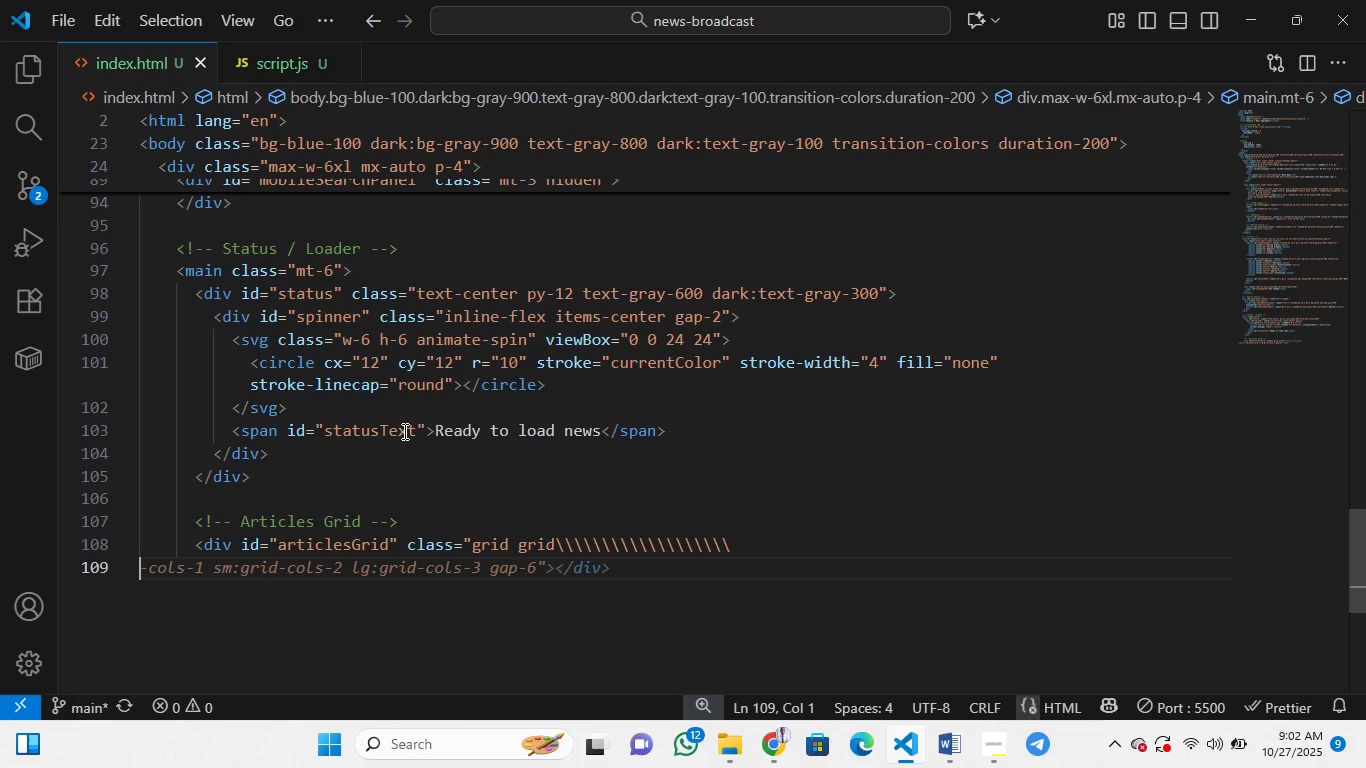 
key(Control+Z)
 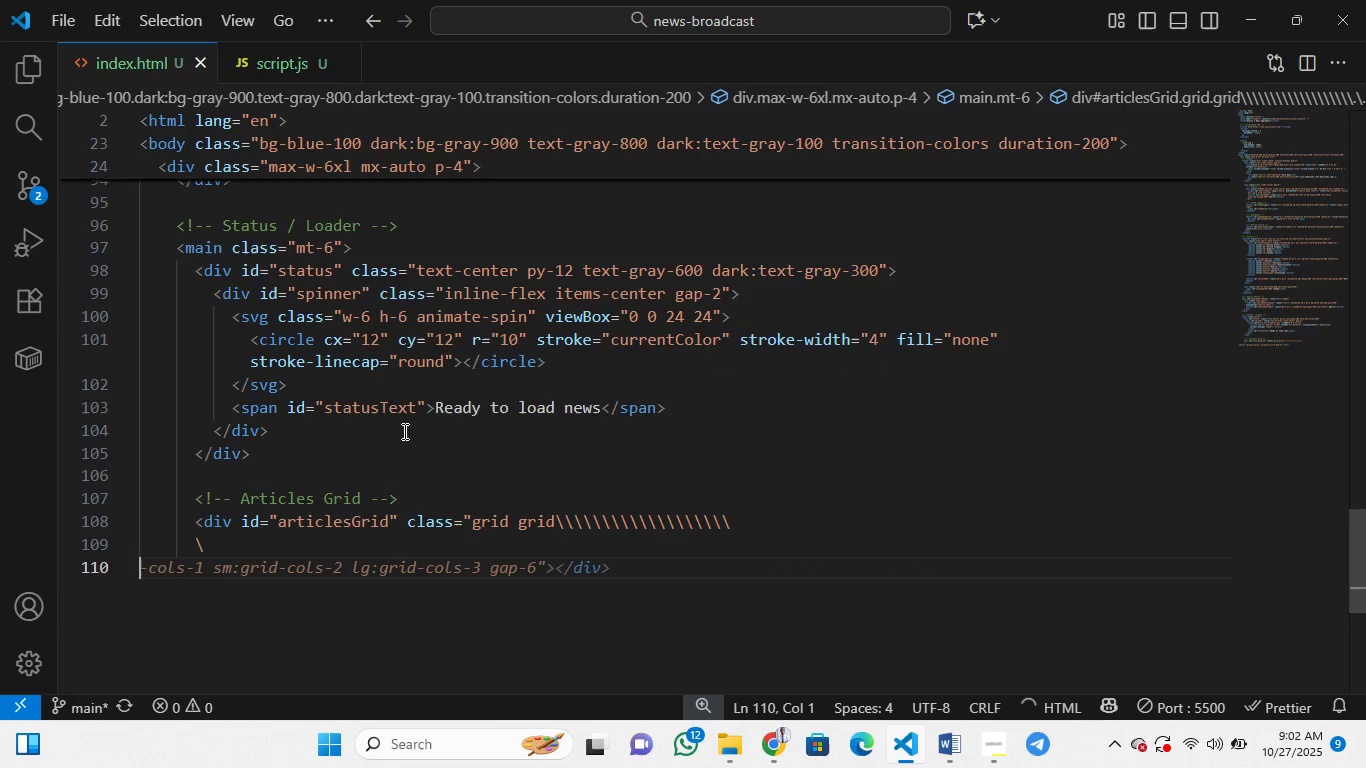 
key(Control+Z)
 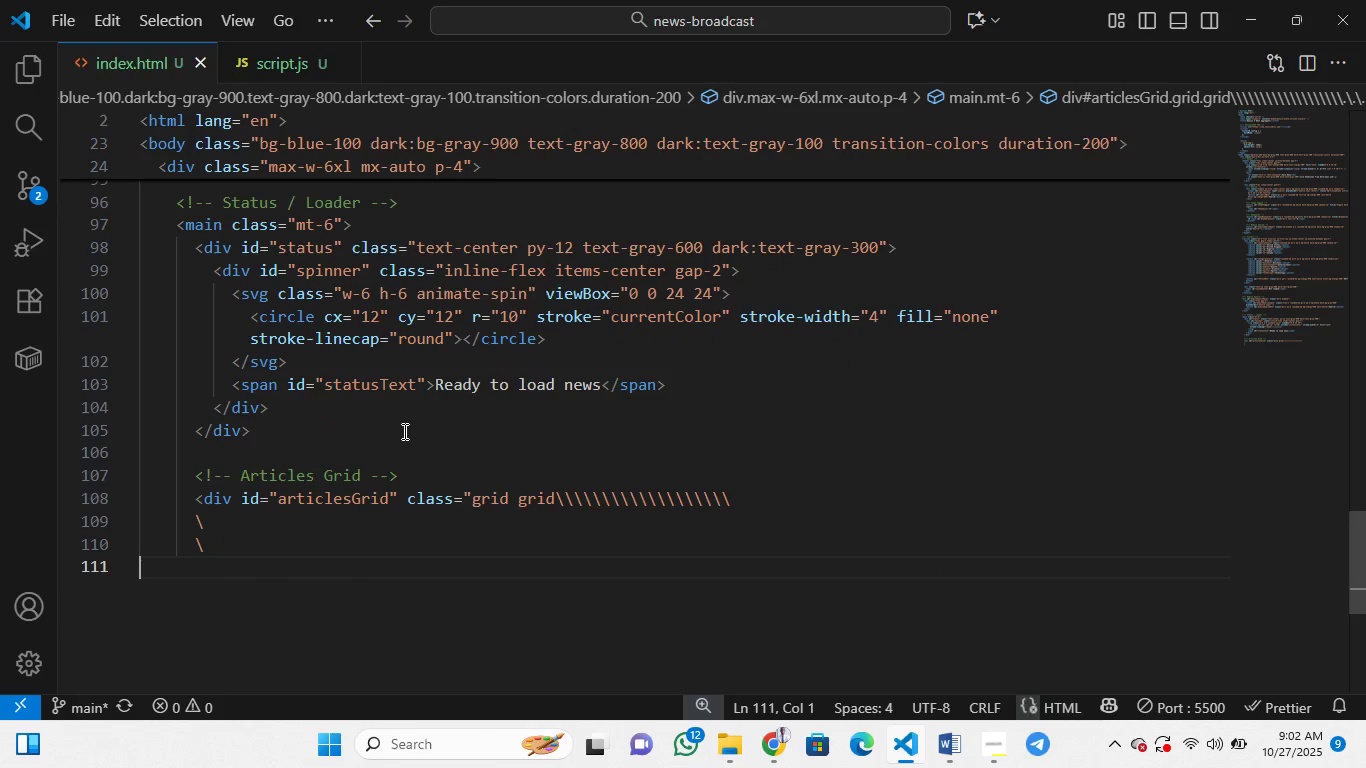 
key(Control+Z)
 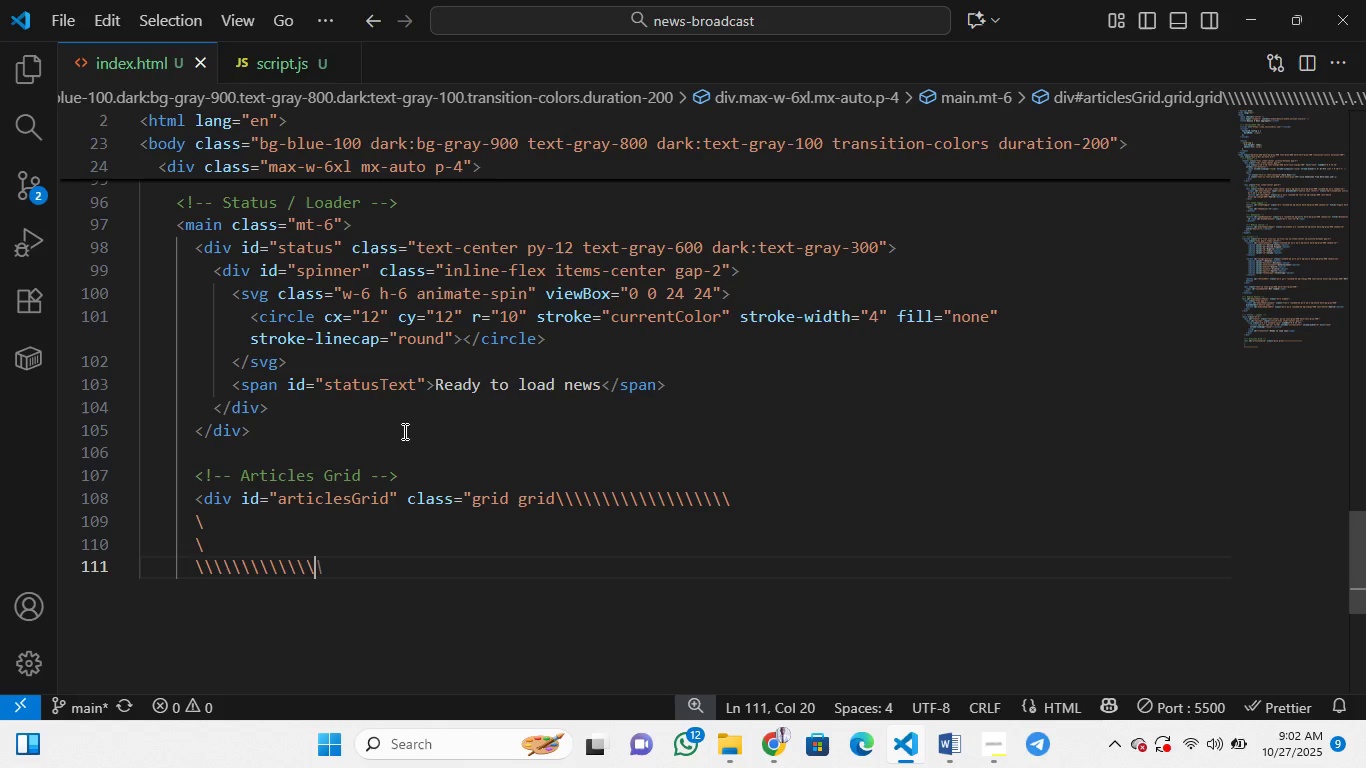 
key(Control+Z)
 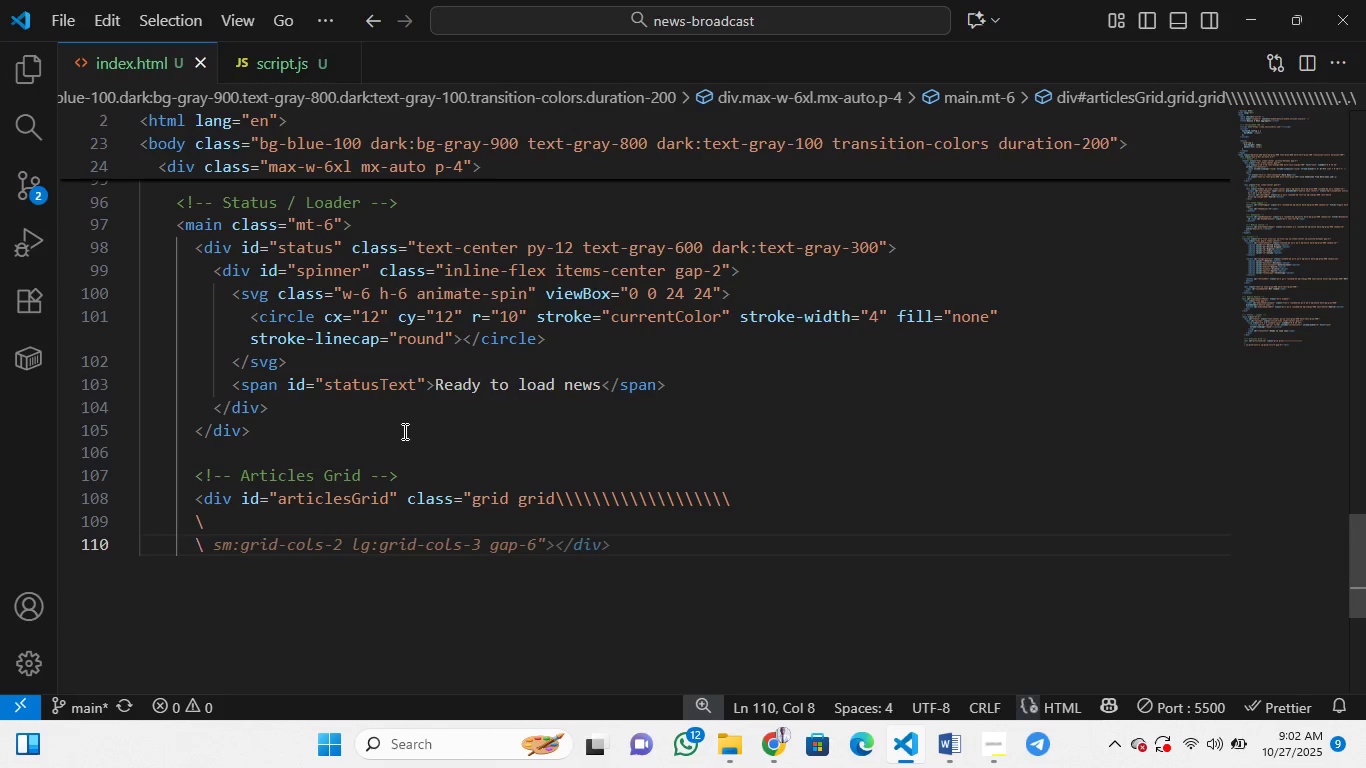 
key(Control+Z)
 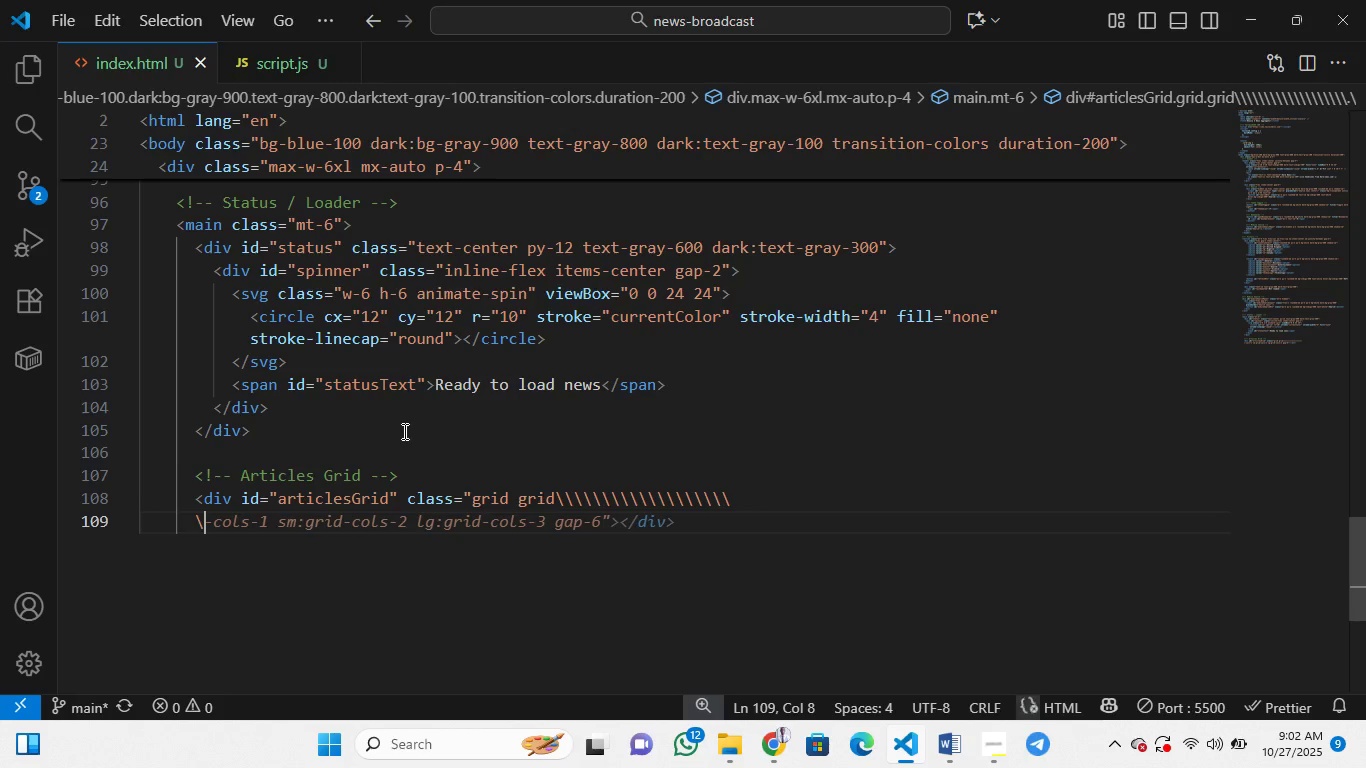 
key(Control+Z)
 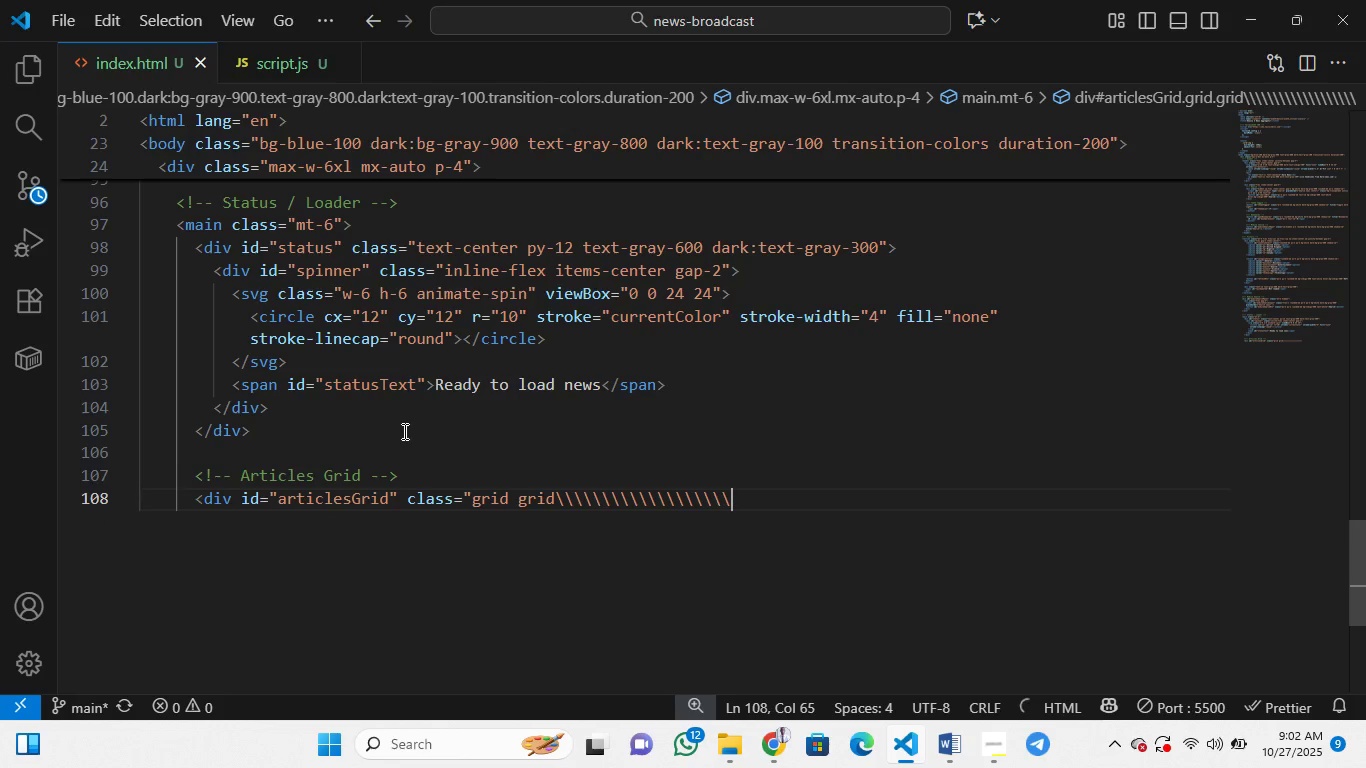 
key(Control+Z)
 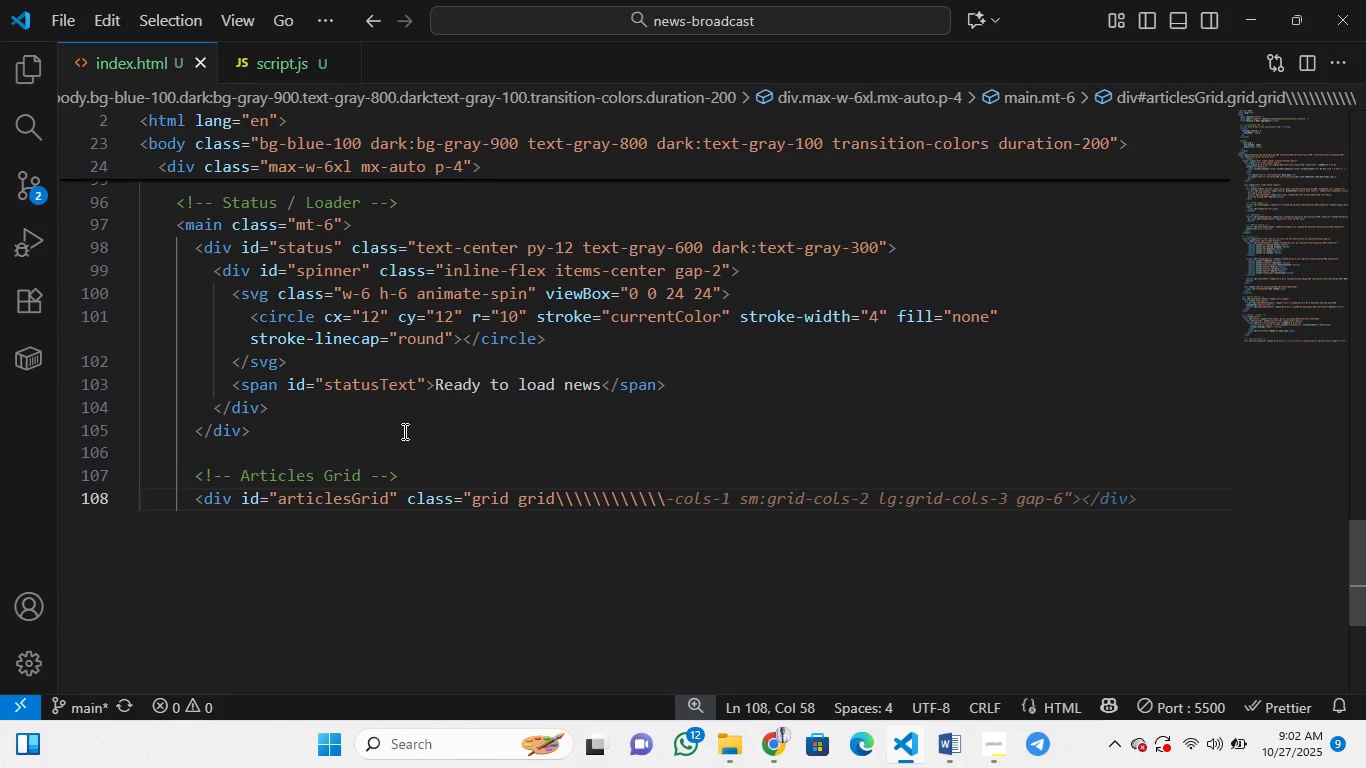 
key(Control+Z)
 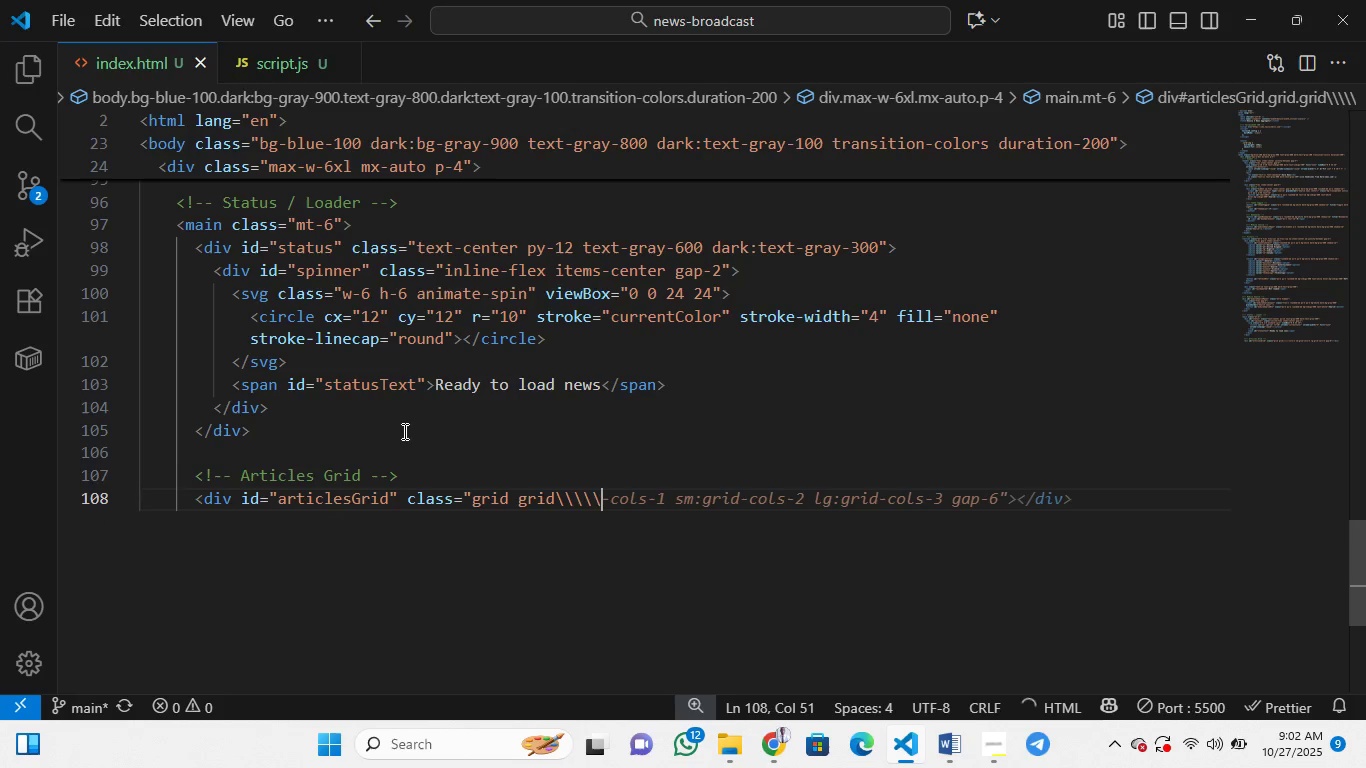 
key(Control+Z)
 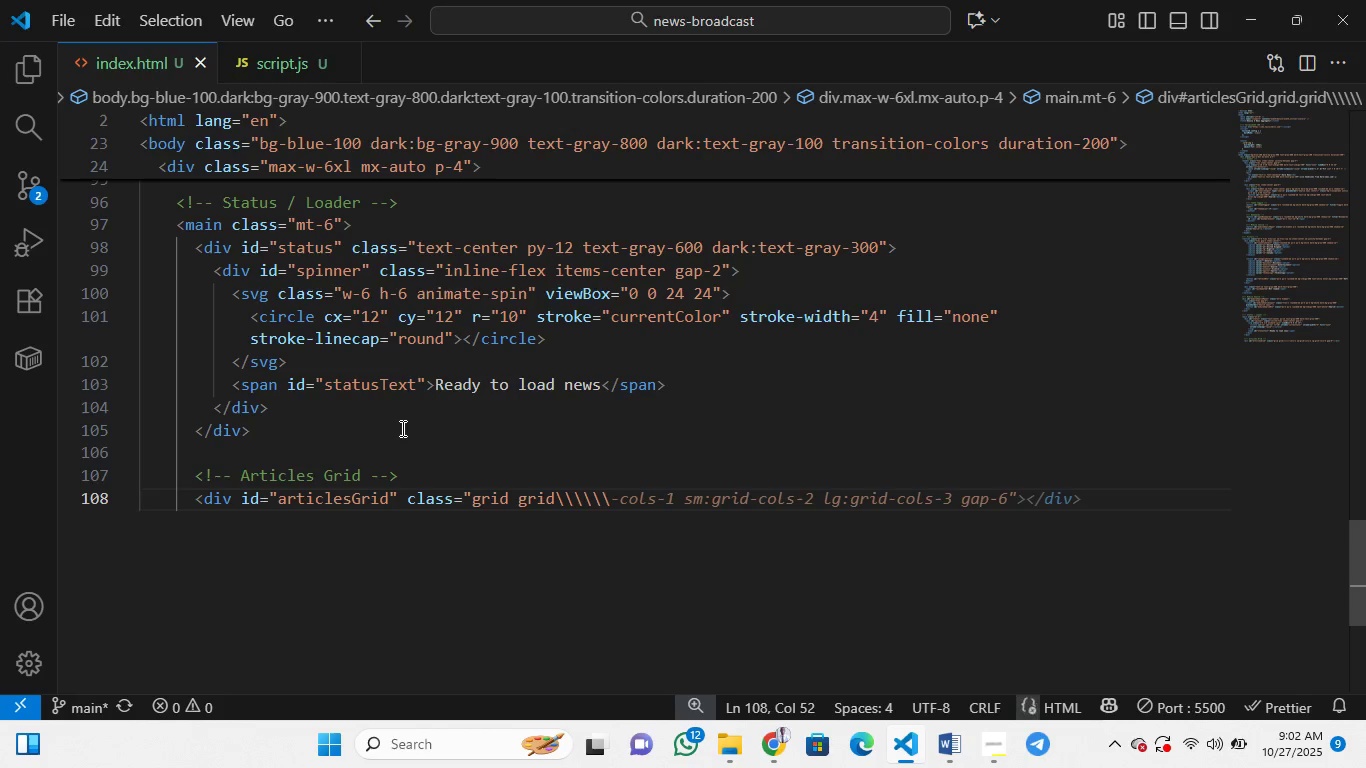 
key(Control+Z)
 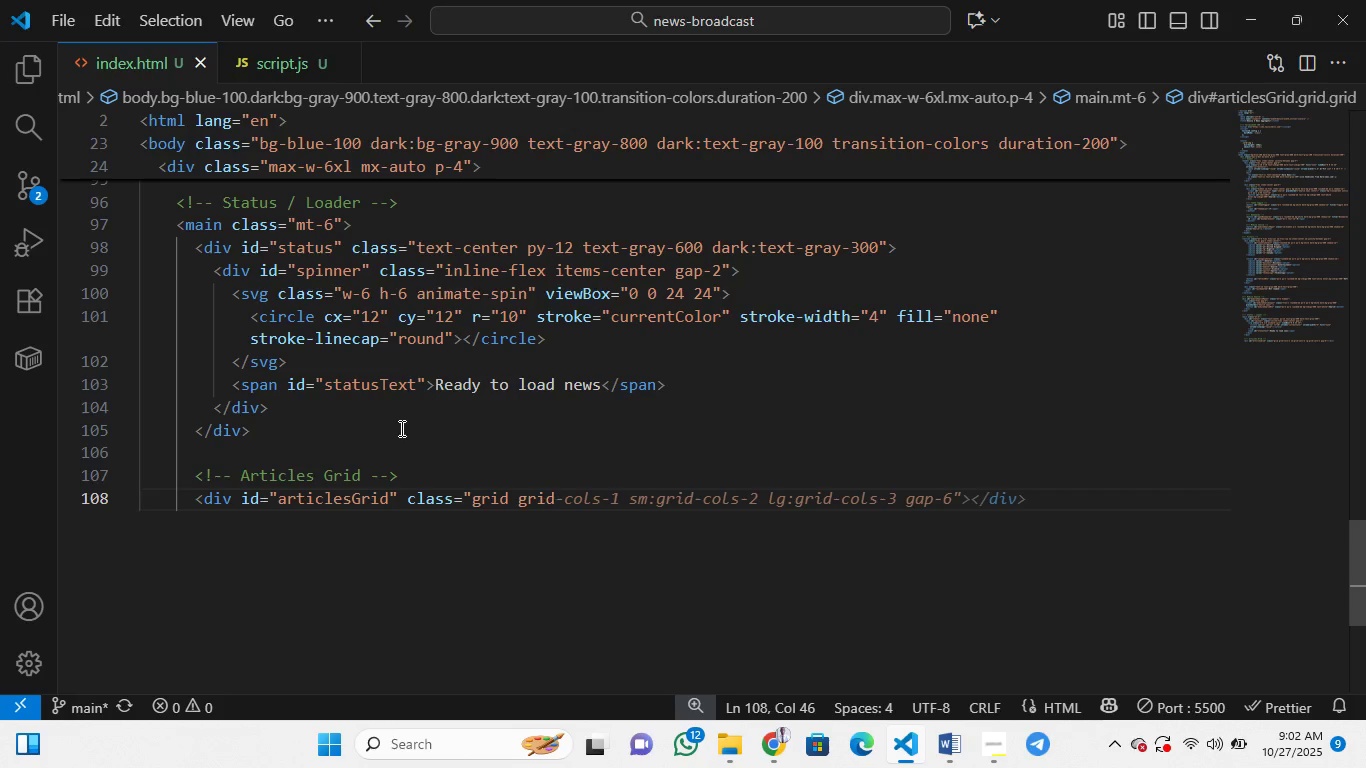 
key(Control+Z)
 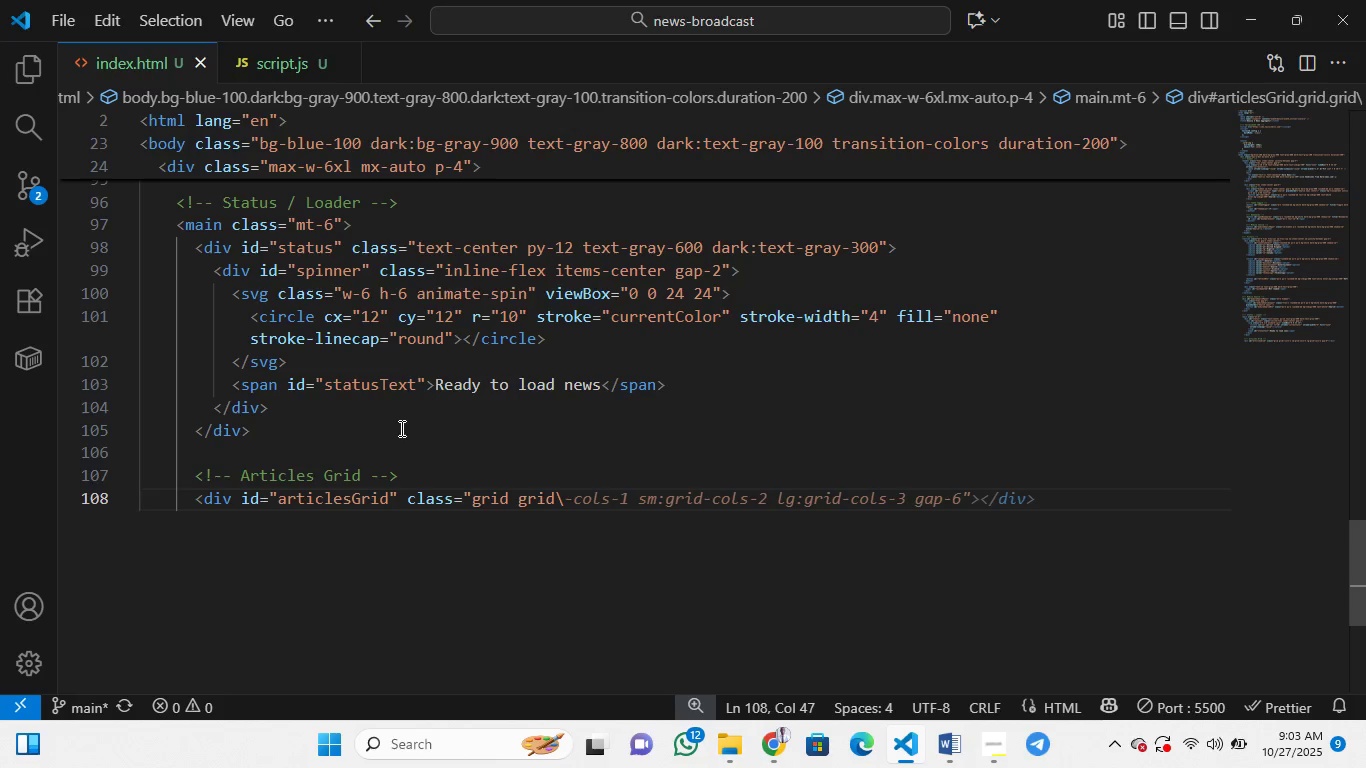 
key(Control+Z)
 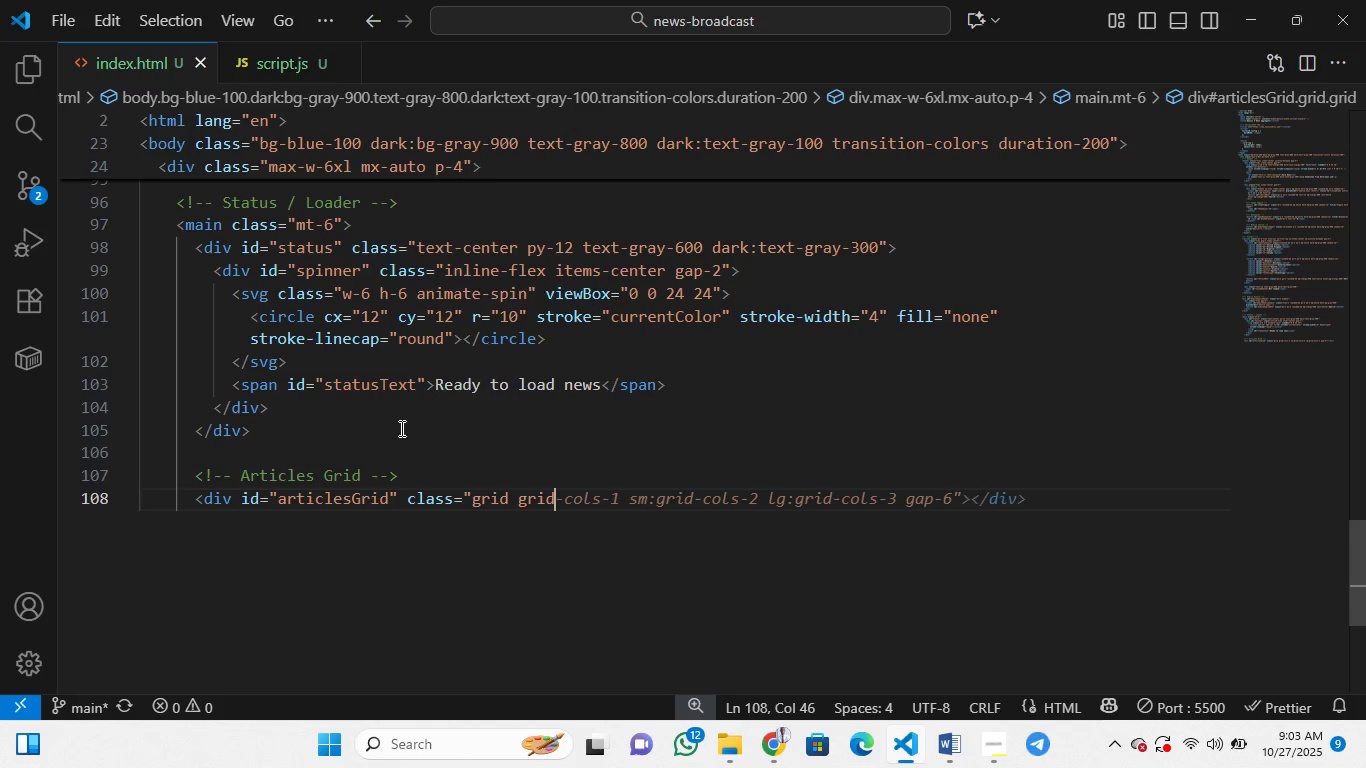 
key(Control+Z)
 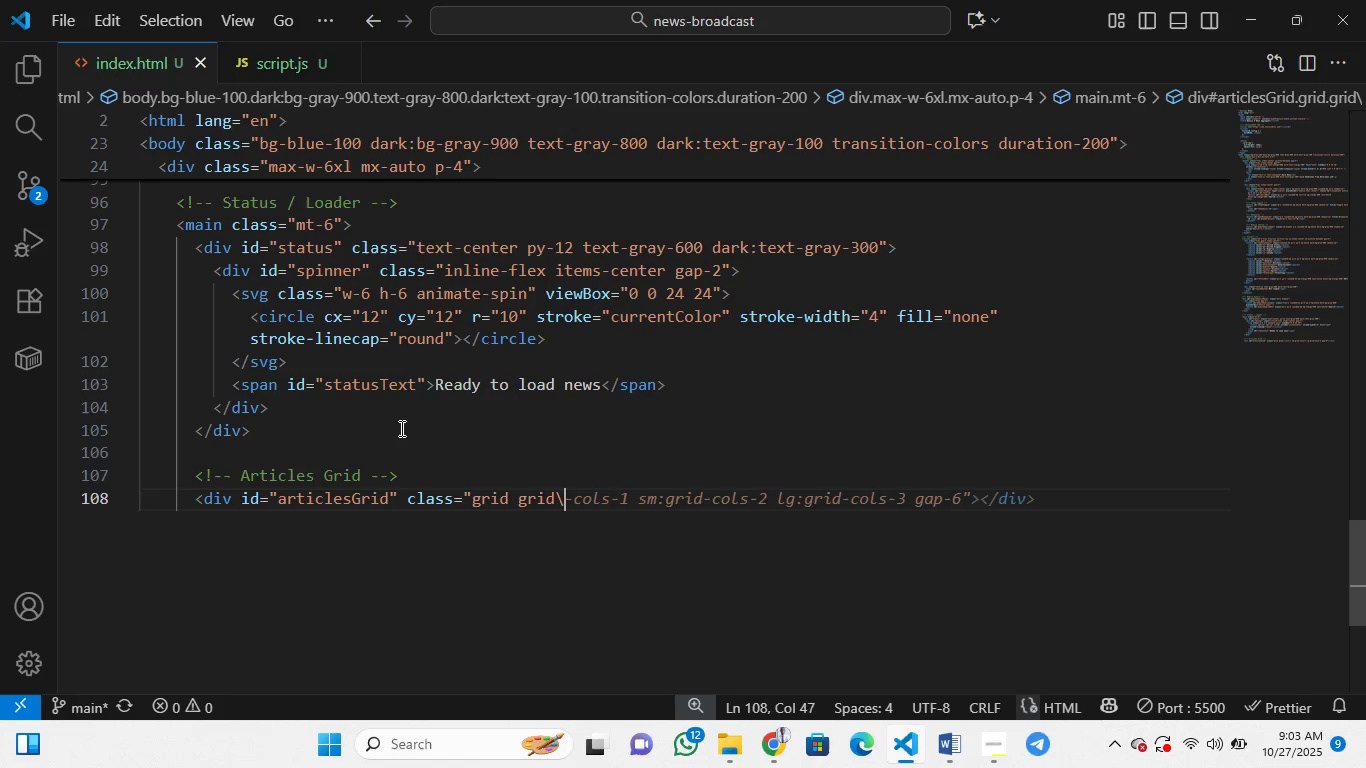 
key(Control+Z)
 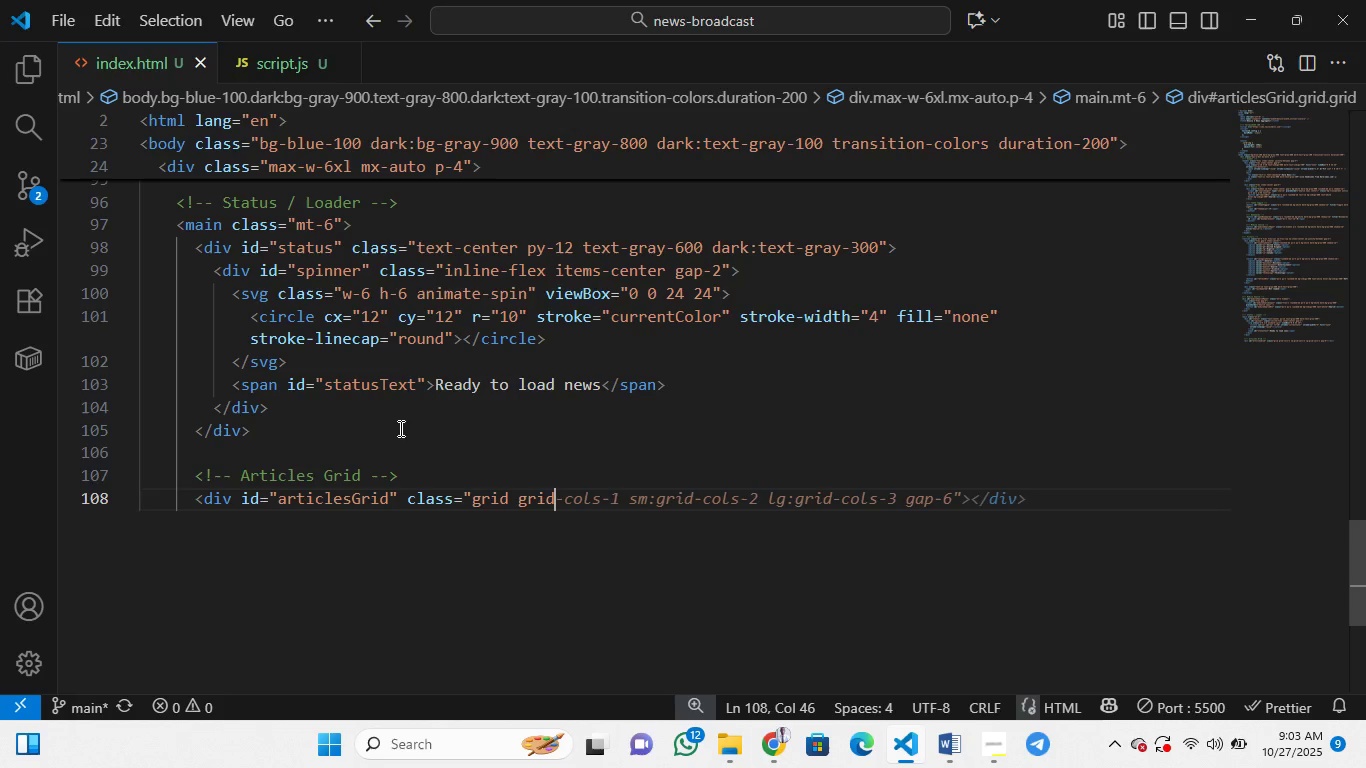 
key(Control+Z)
 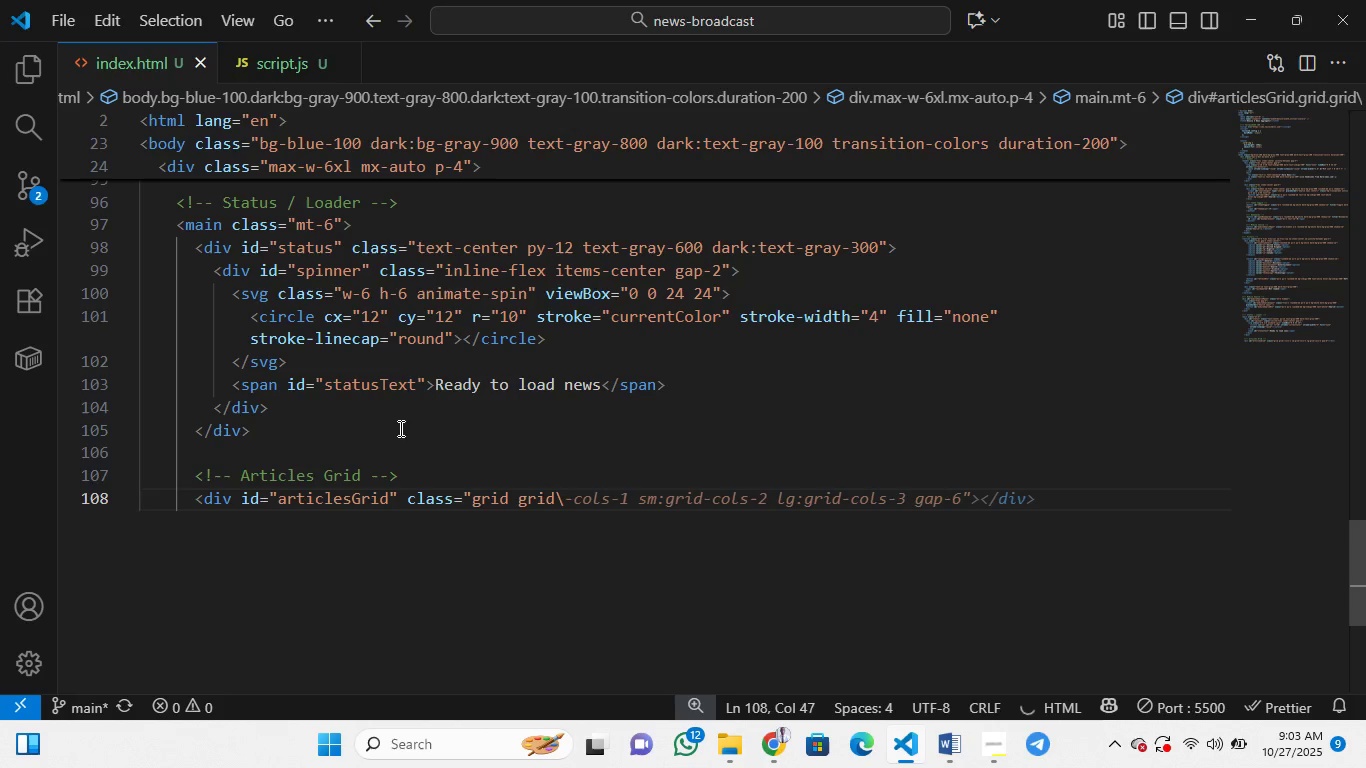 
key(Control+Z)
 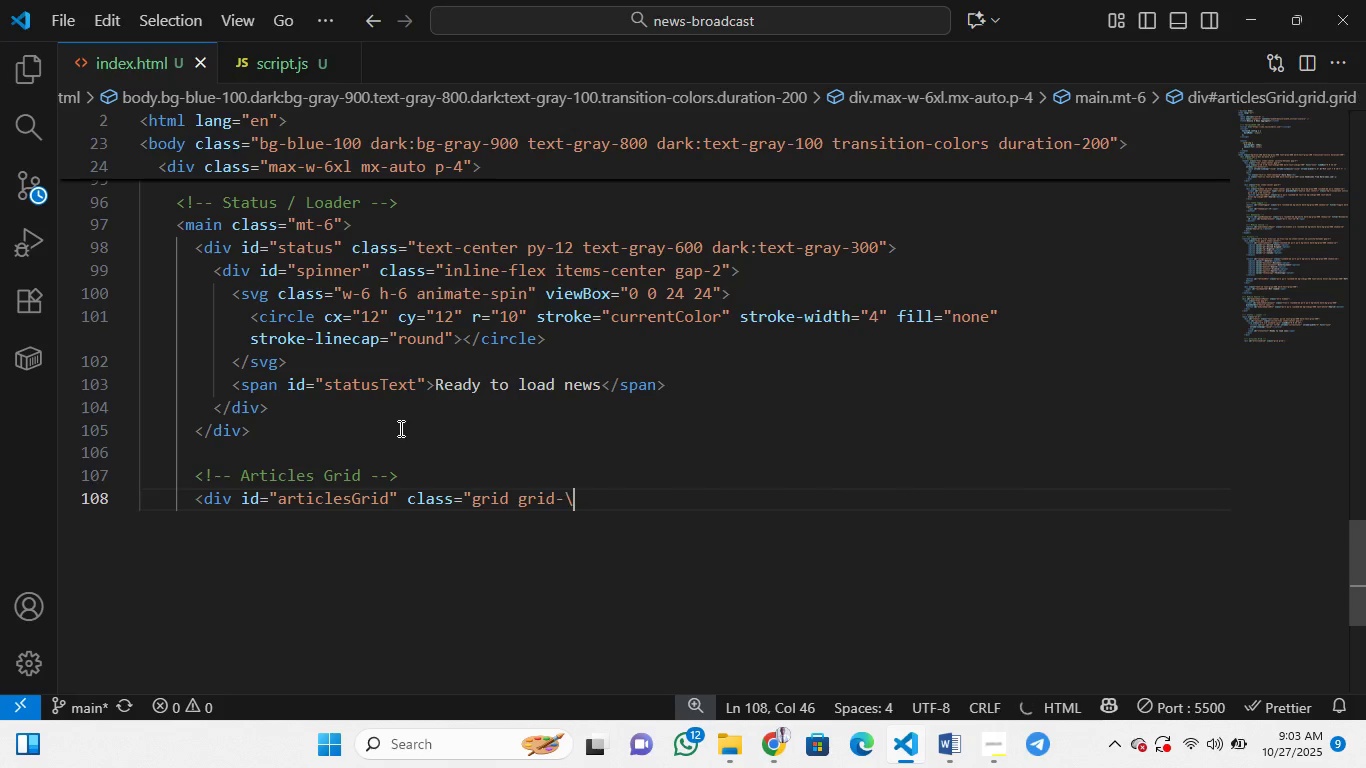 
key(Control+Z)
 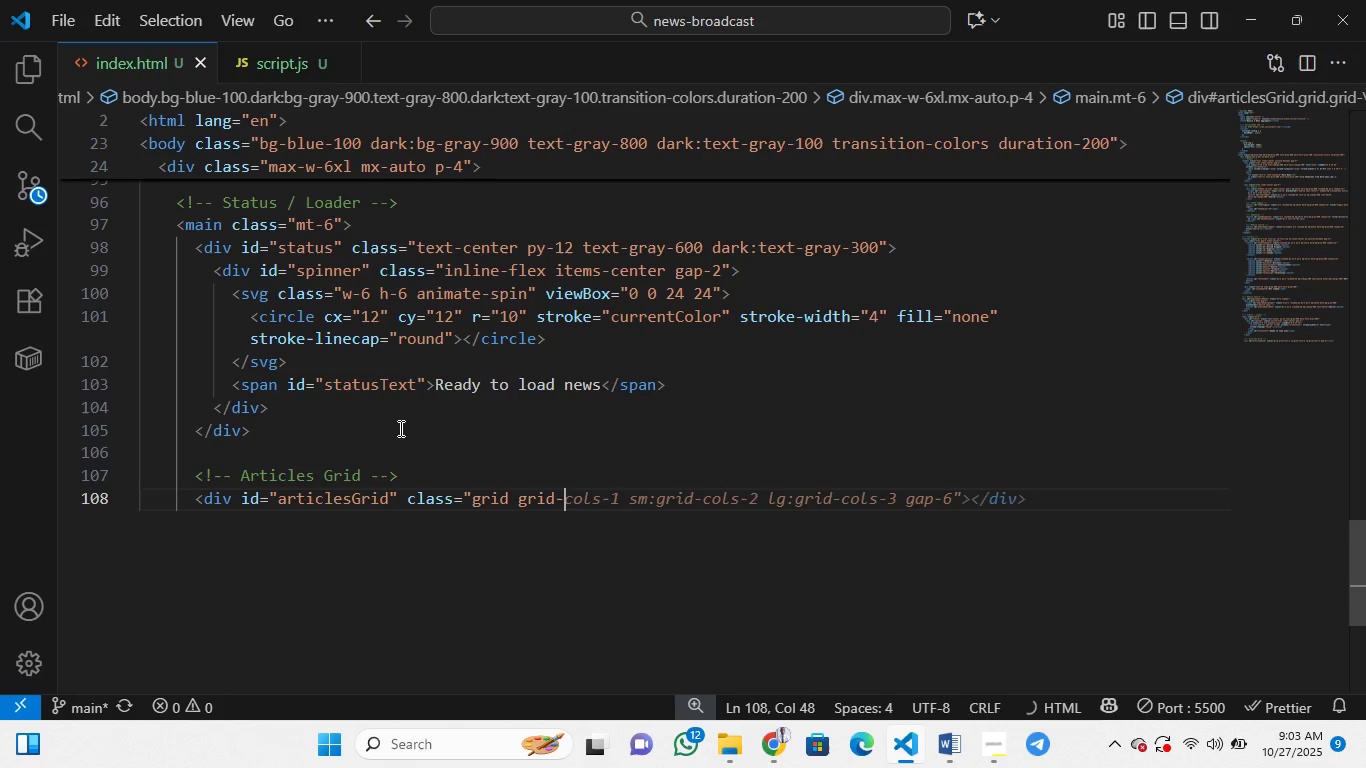 
key(Control+Z)
 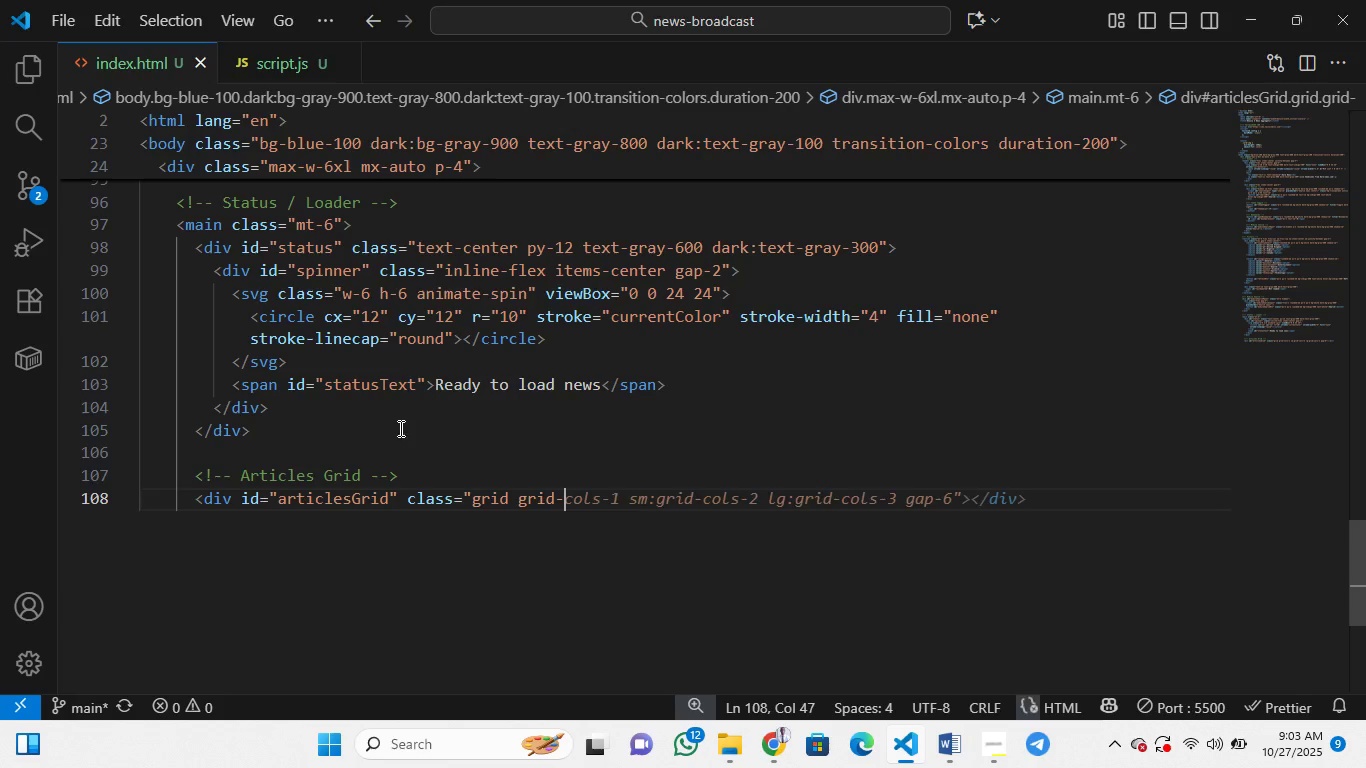 
key(Control+Z)
 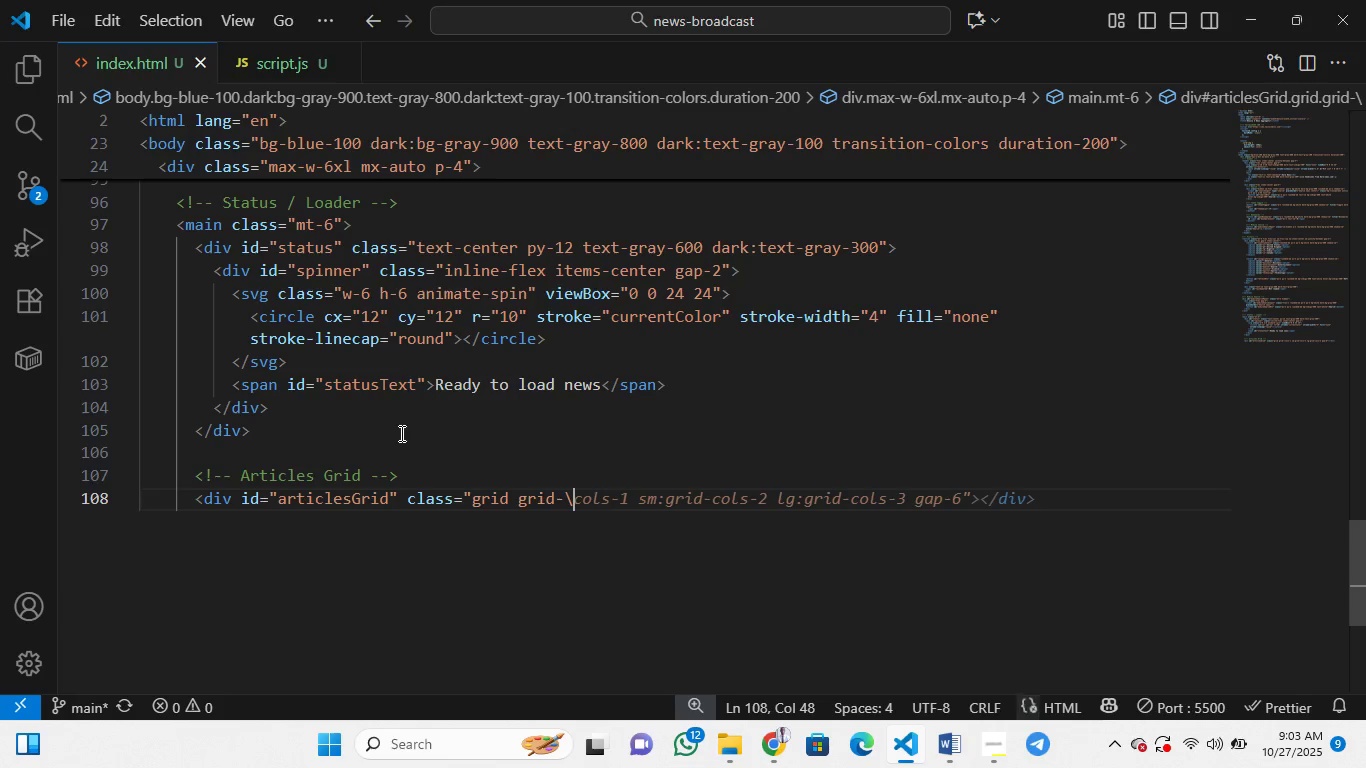 
key(Control+Z)
 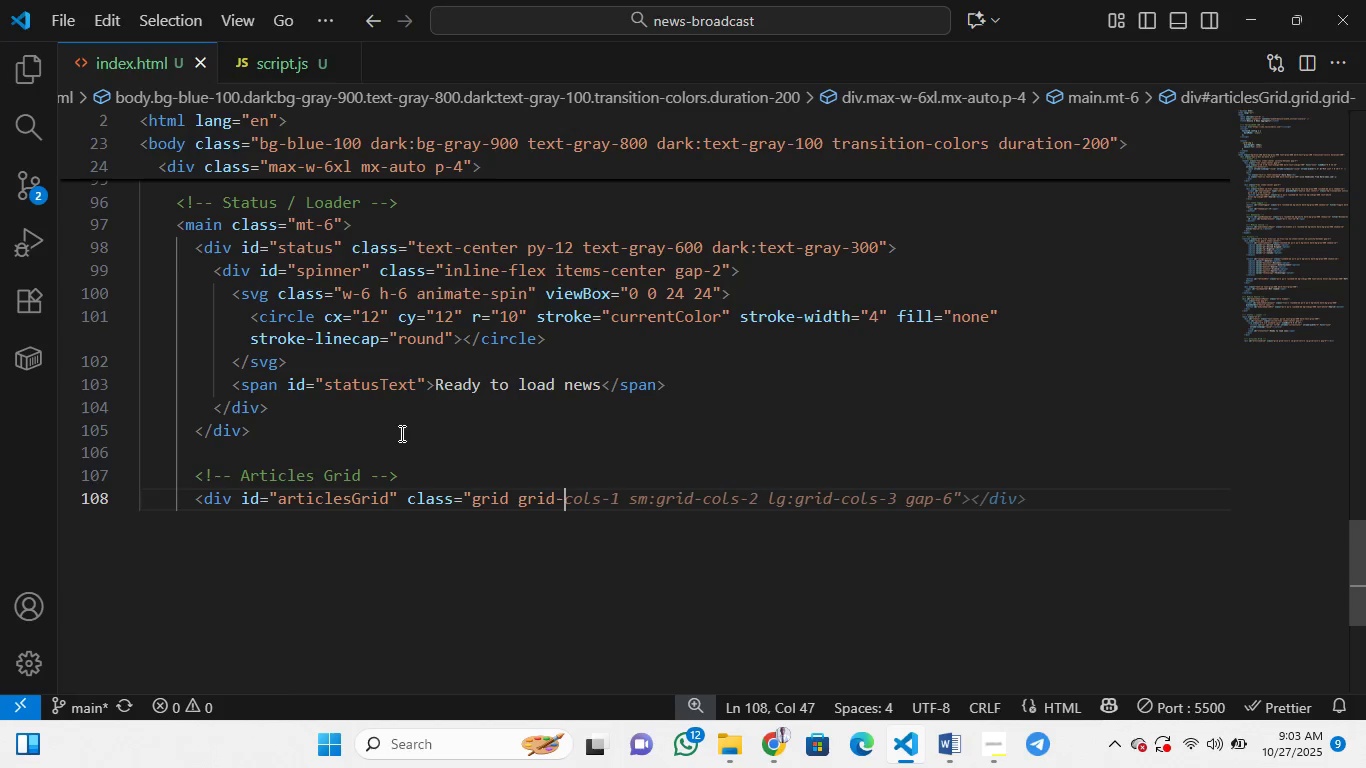 
key(Control+Z)
 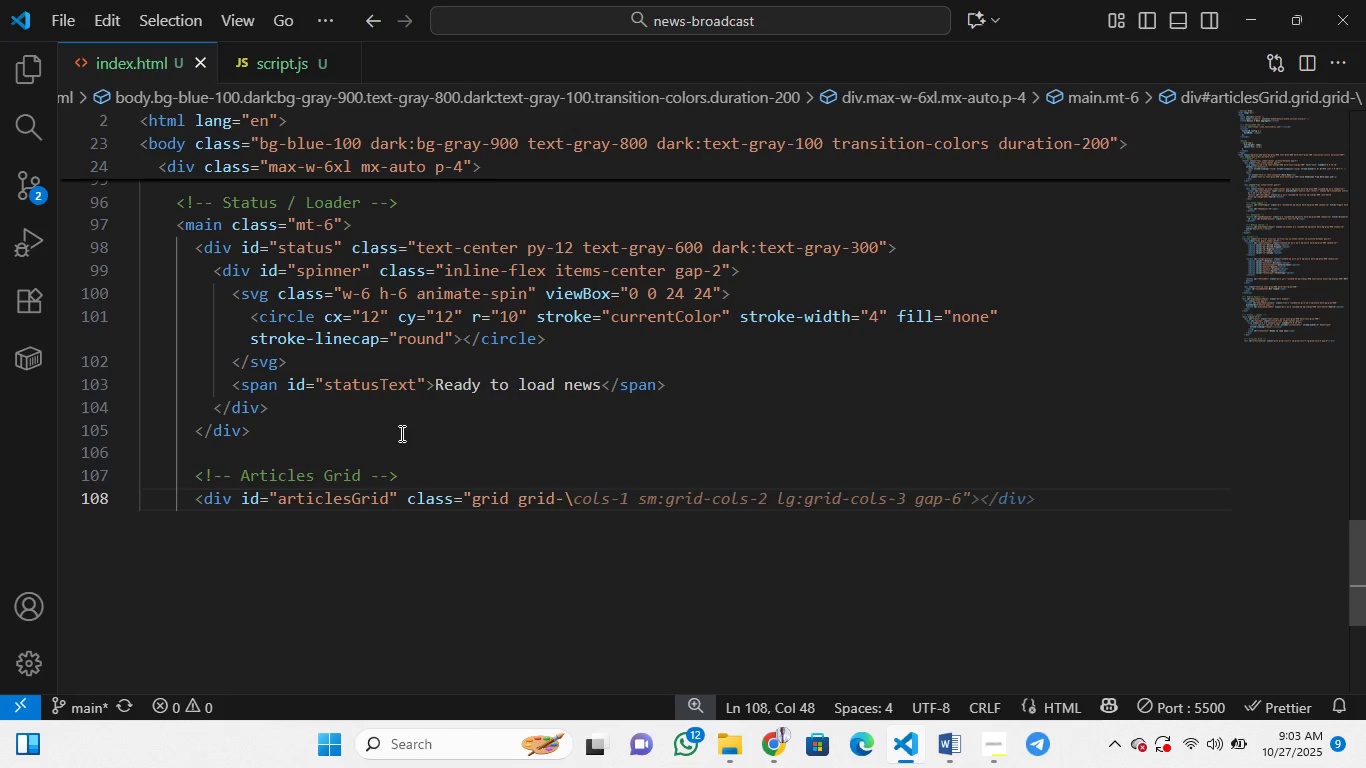 
key(Control+Z)
 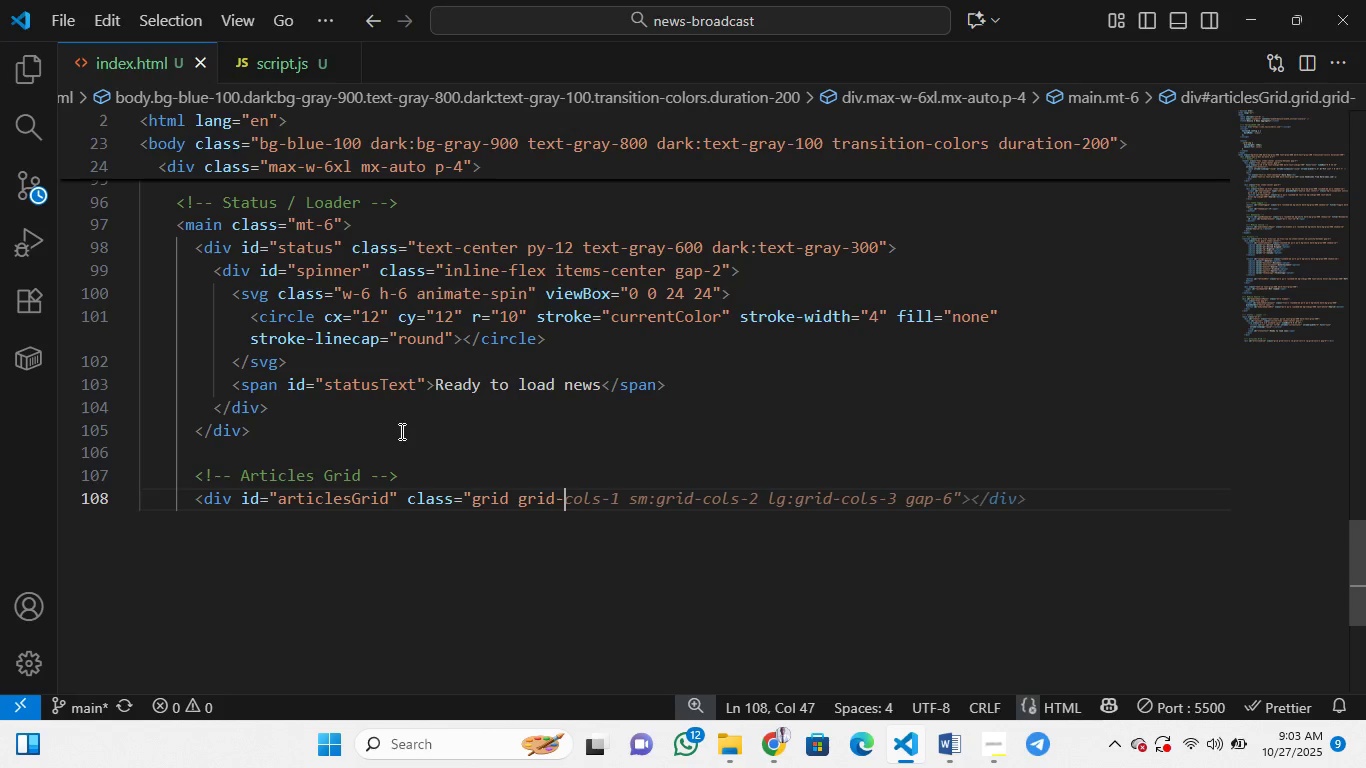 
key(Control+Z)
 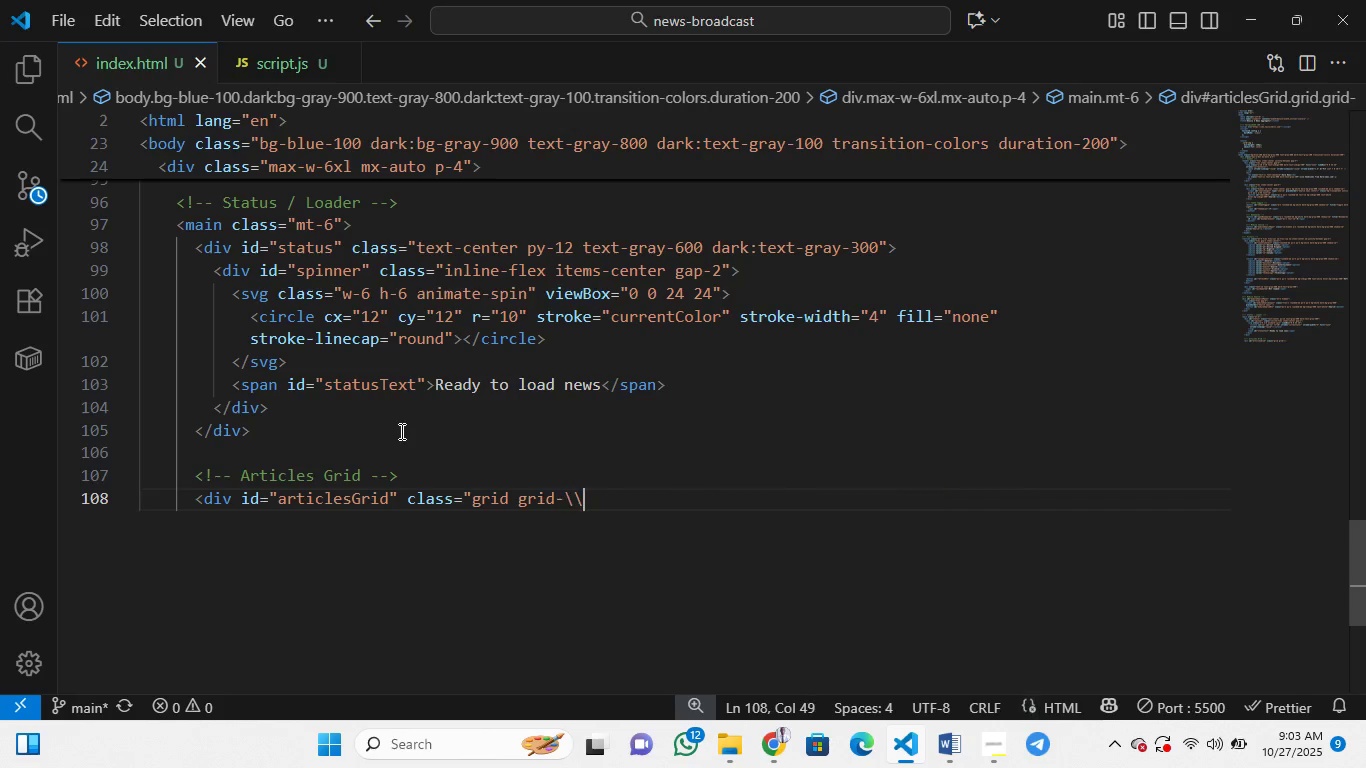 
key(Control+Z)
 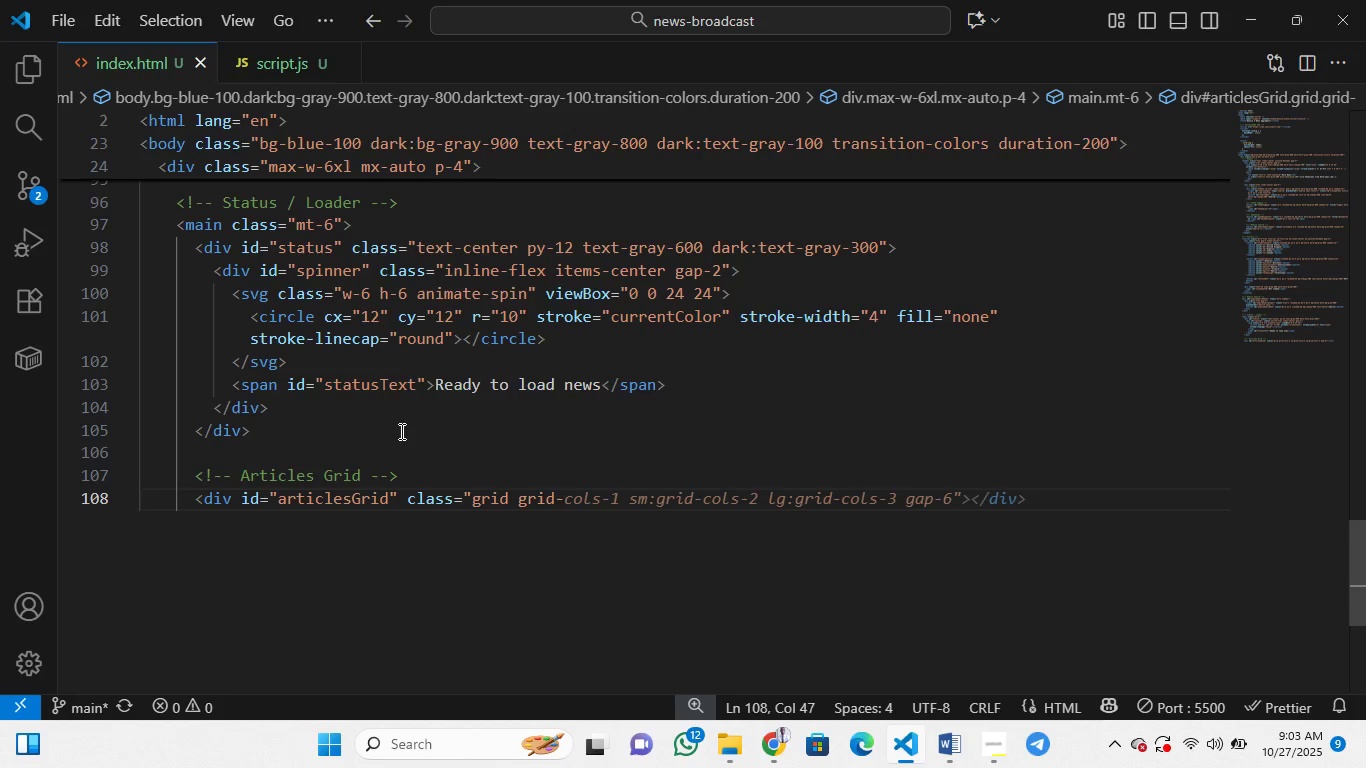 
wait(5.81)
 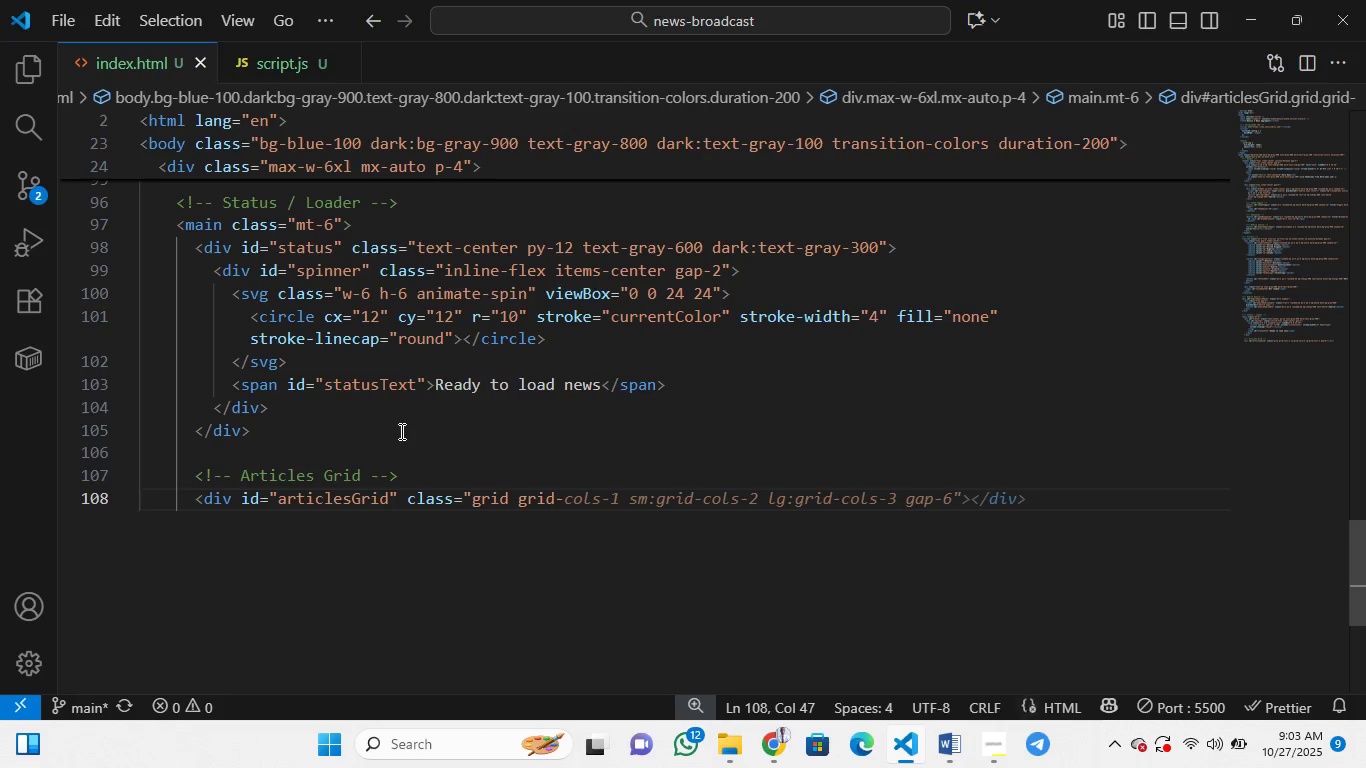 
key(Control+Z)
 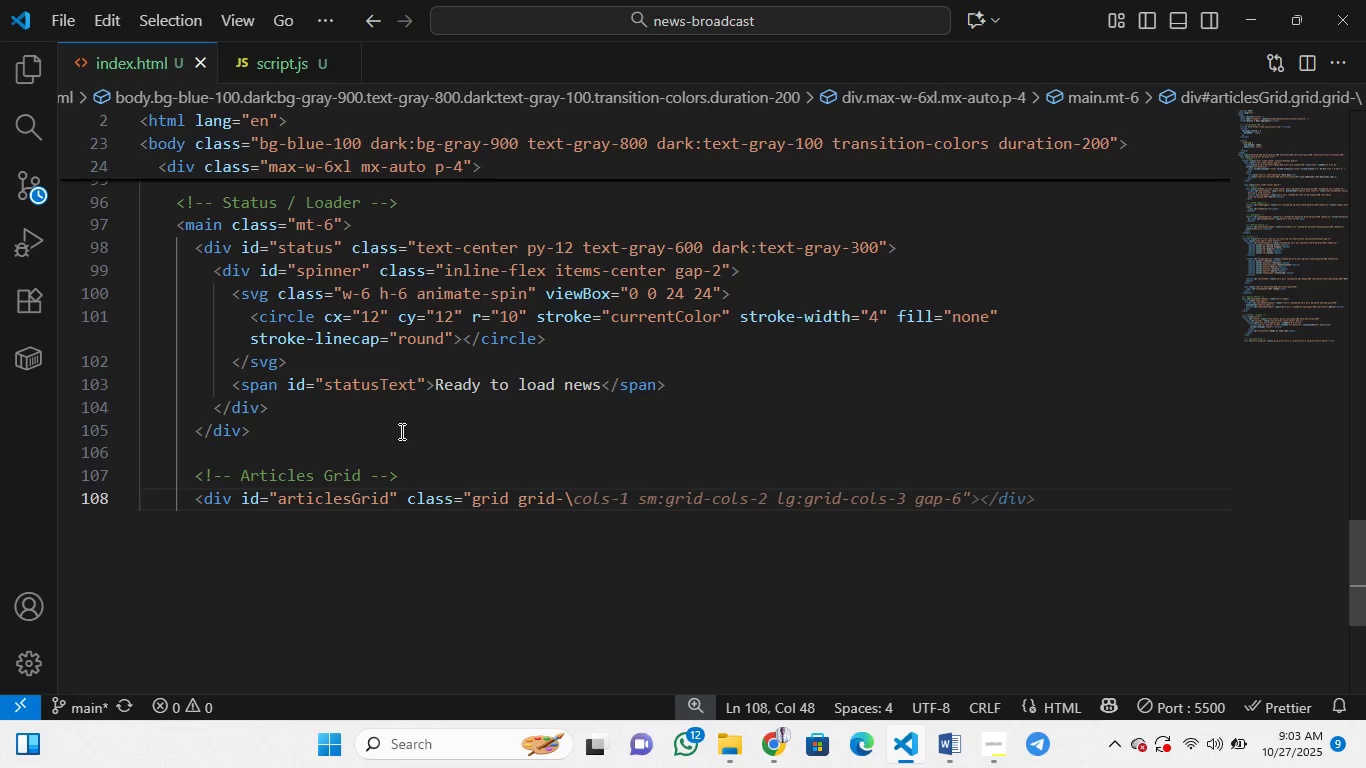 
wait(7.32)
 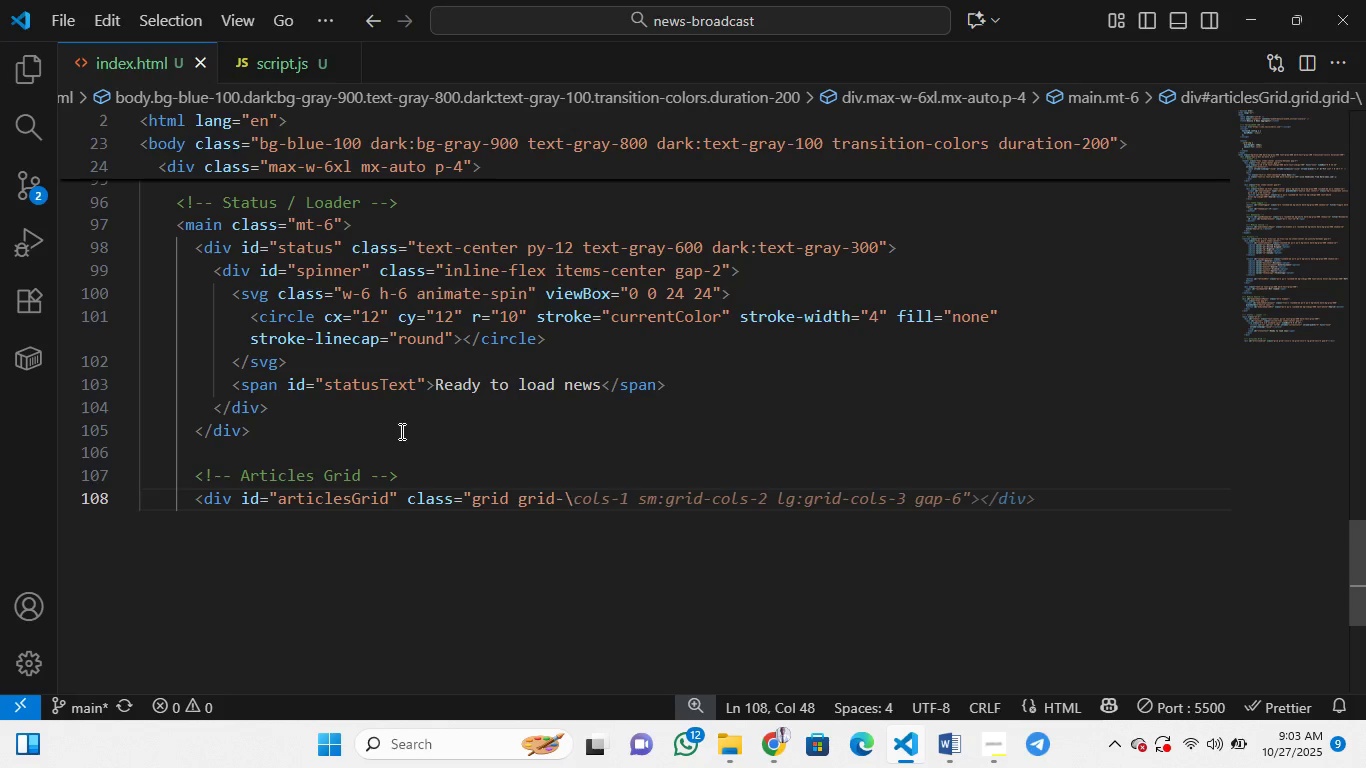 
key(Control+Z)
 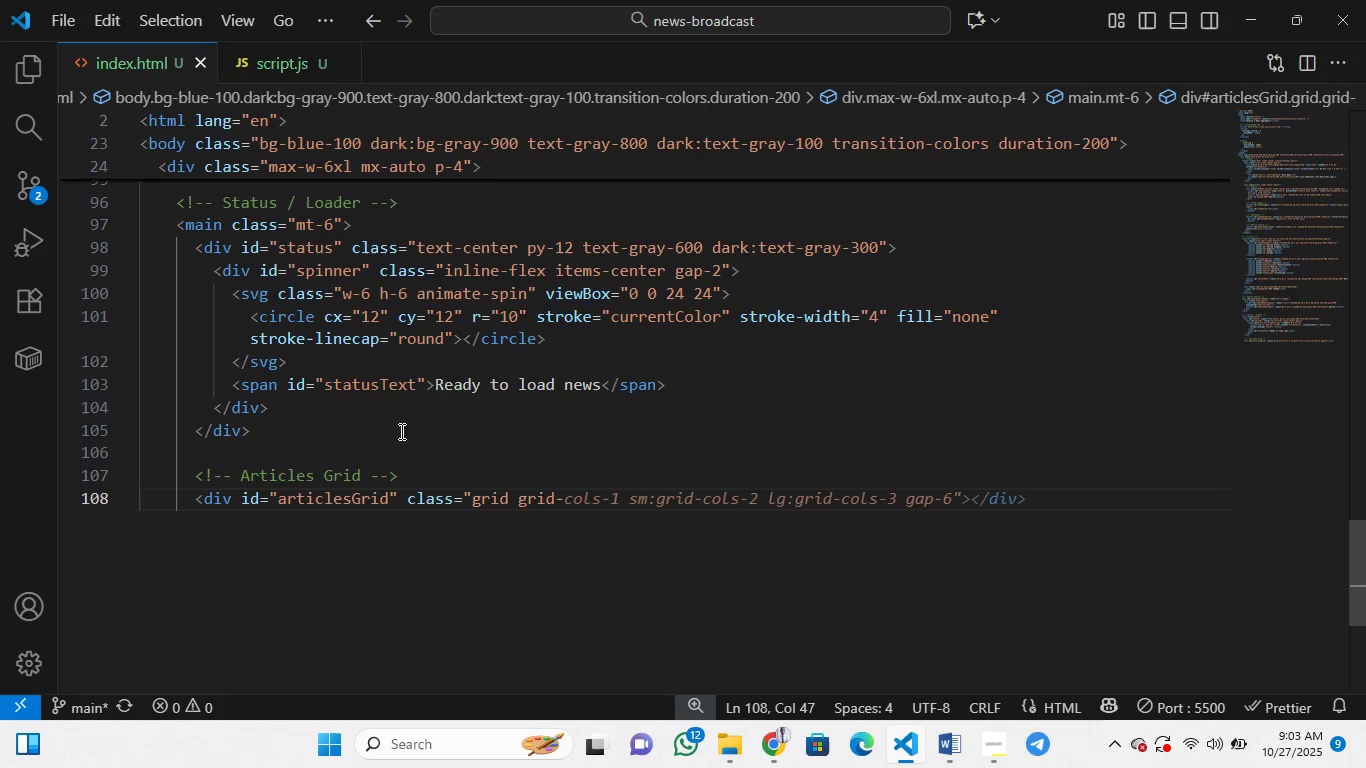 
key(Control+Z)
 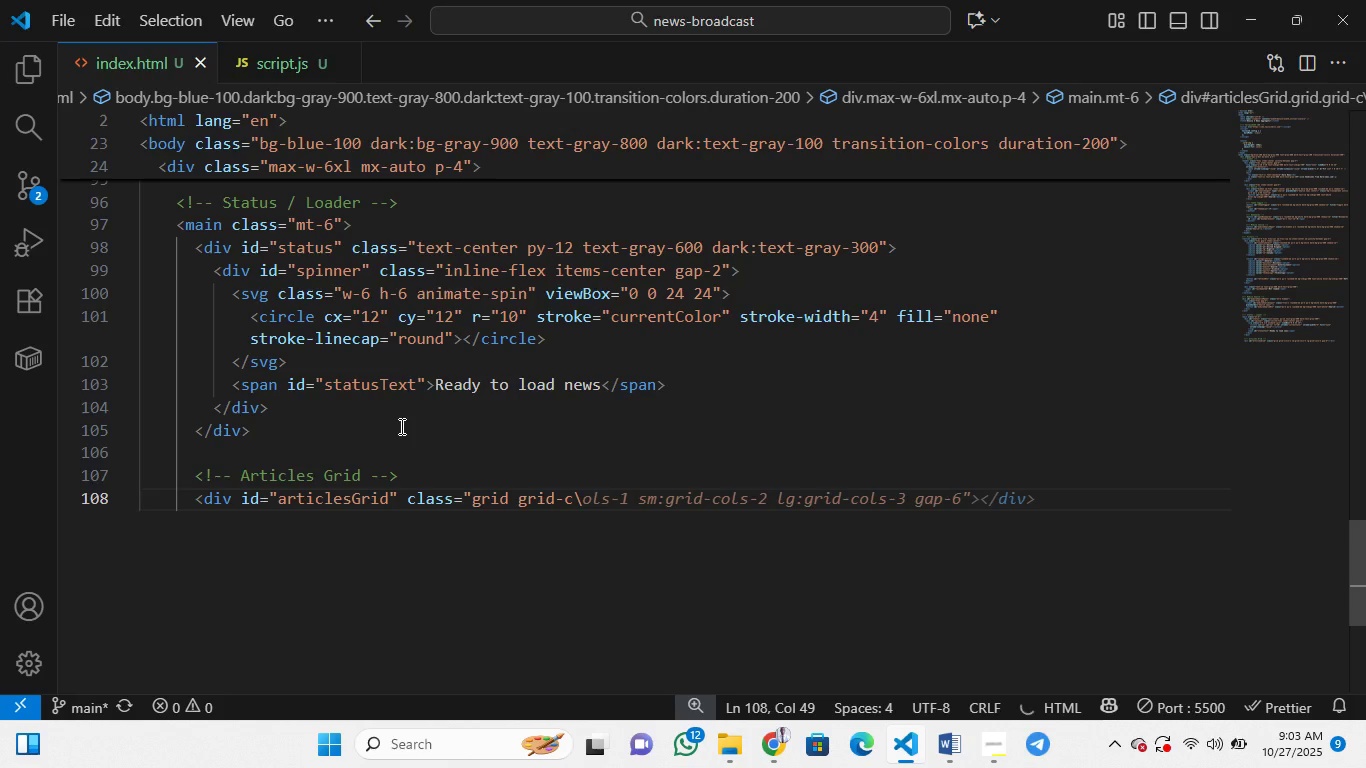 
key(Control+Z)
 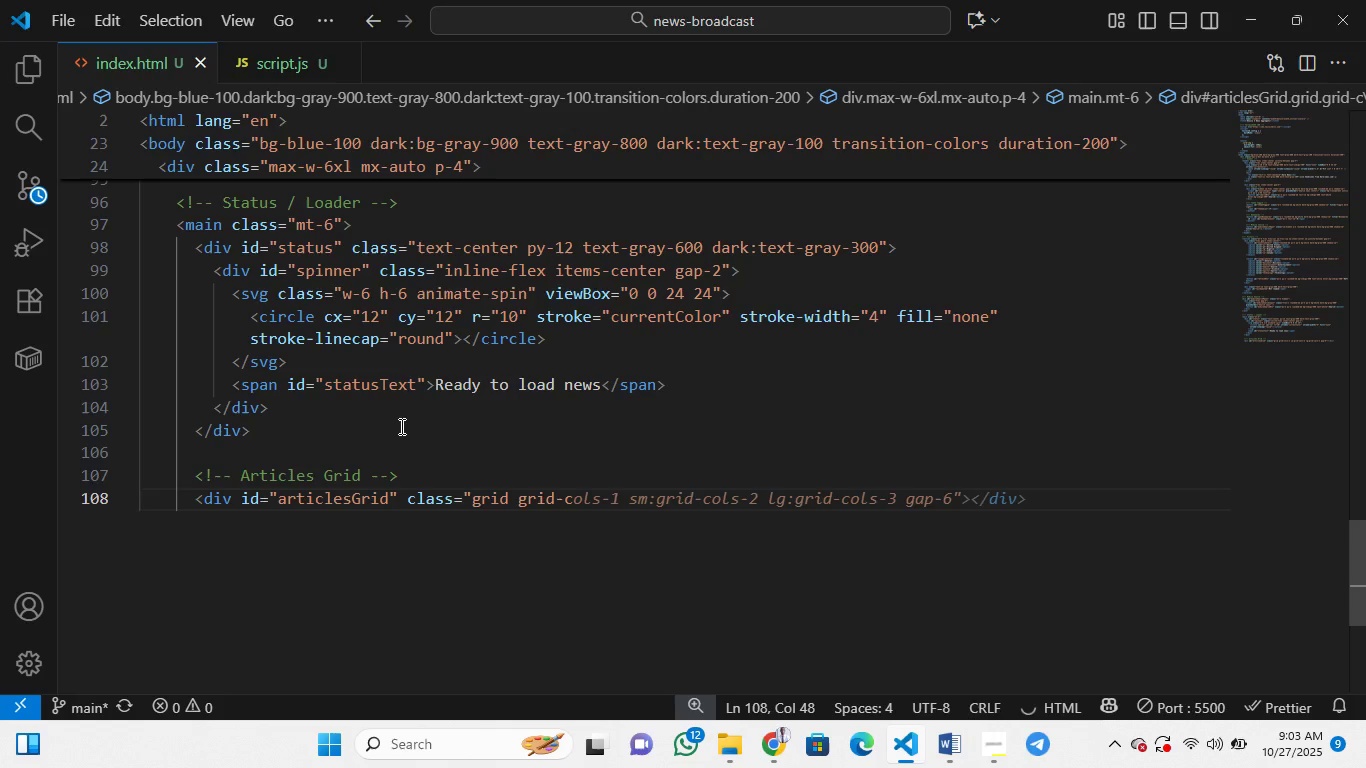 
key(Control+Z)
 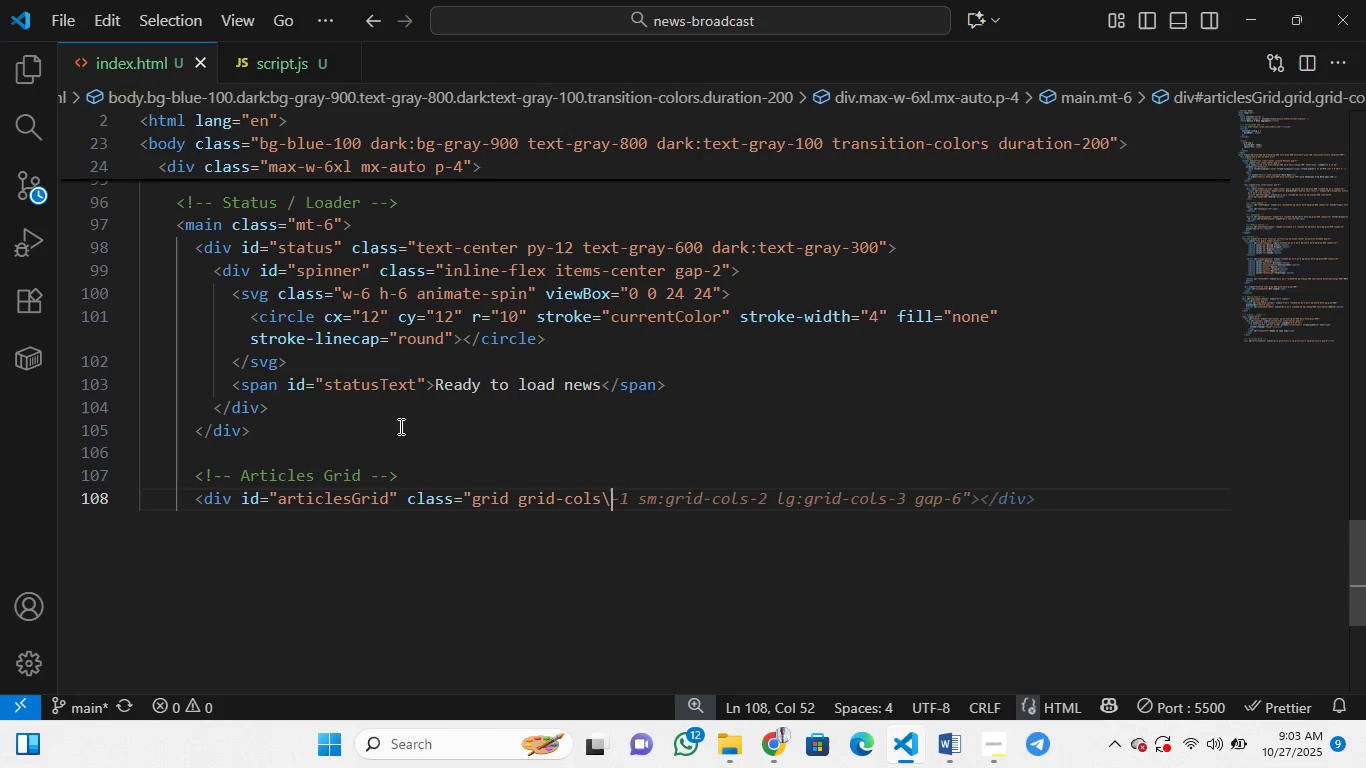 
key(Control+Z)
 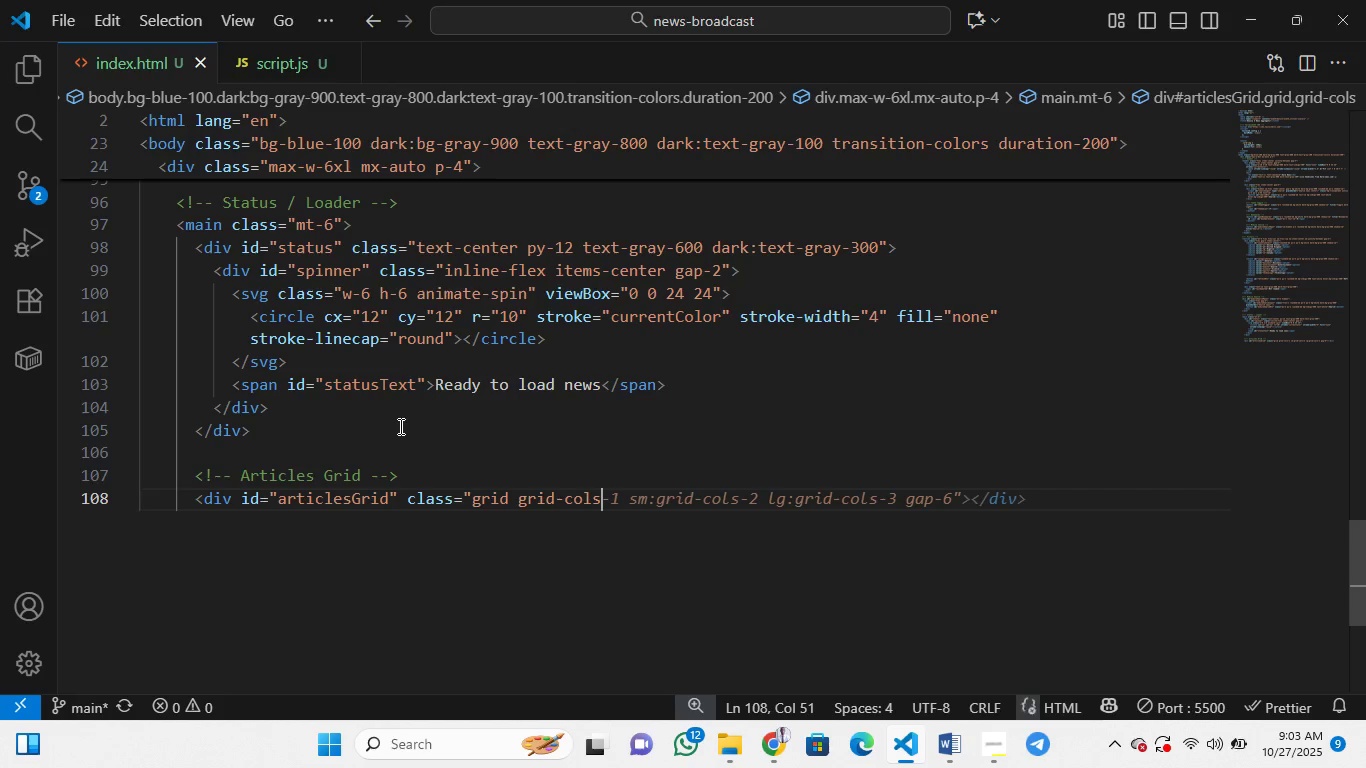 
key(Control+Z)
 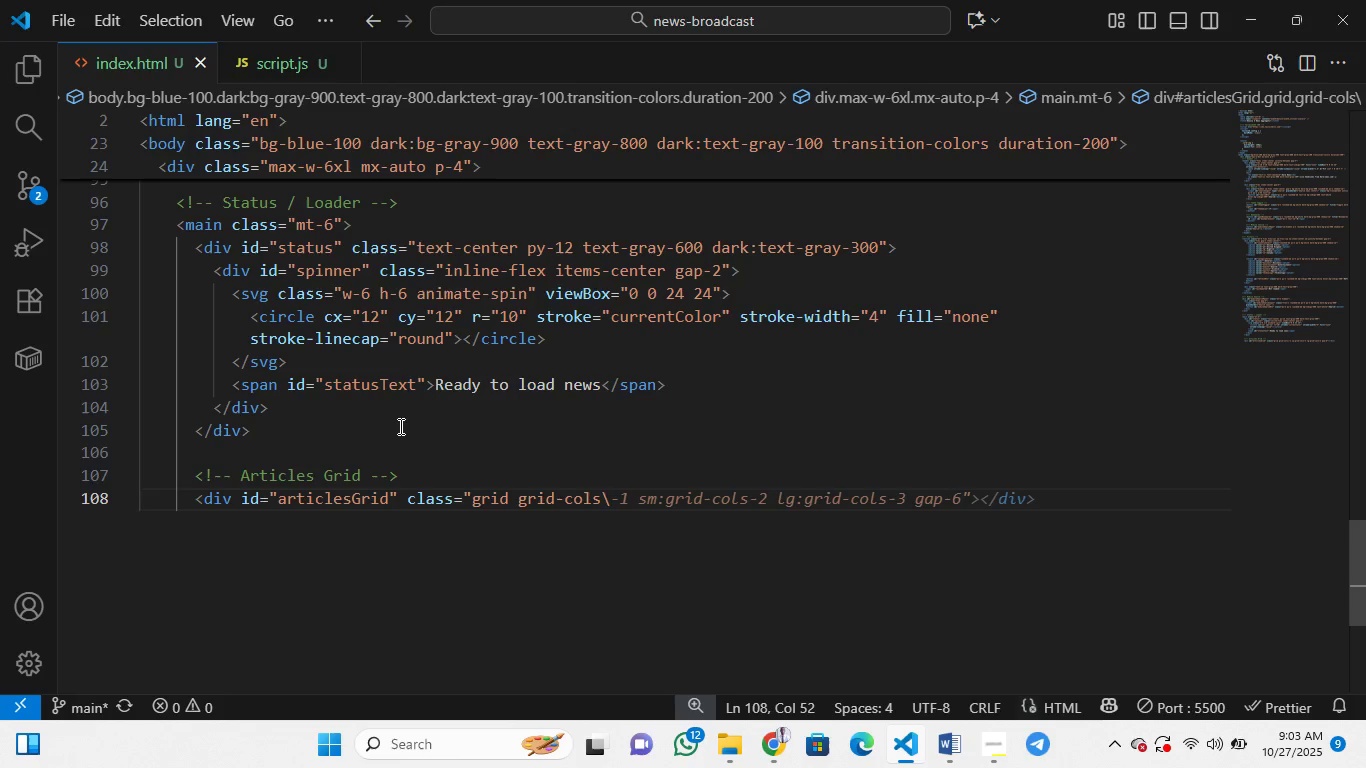 
key(Control+Z)
 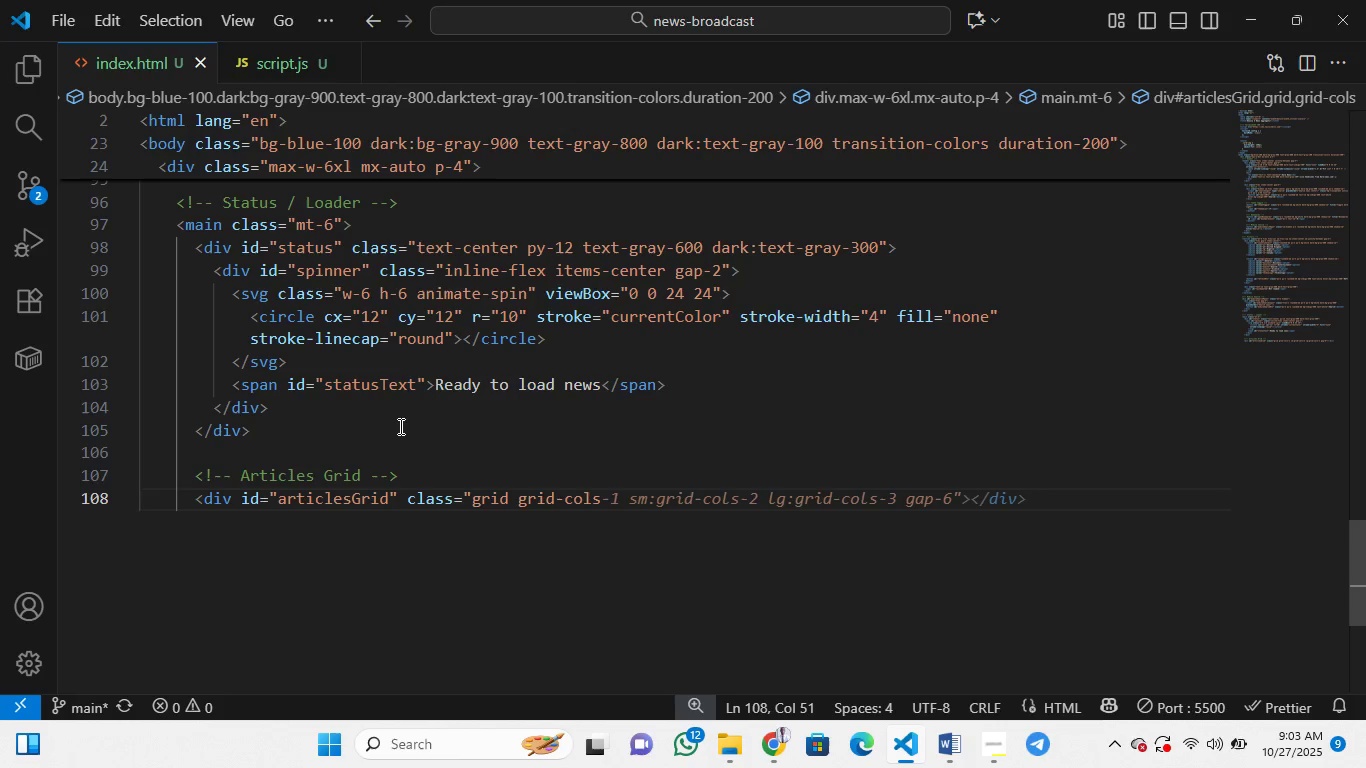 
key(Control+Z)
 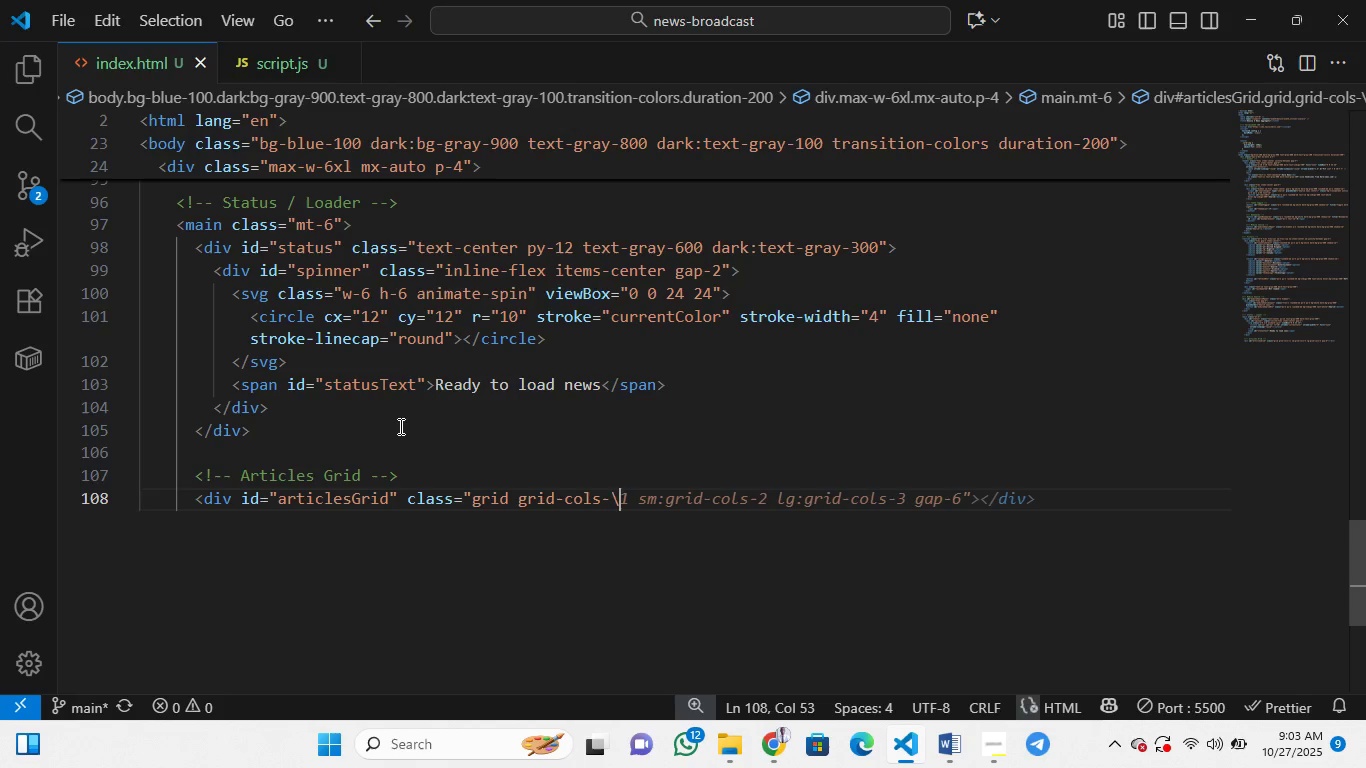 
key(Control+Z)
 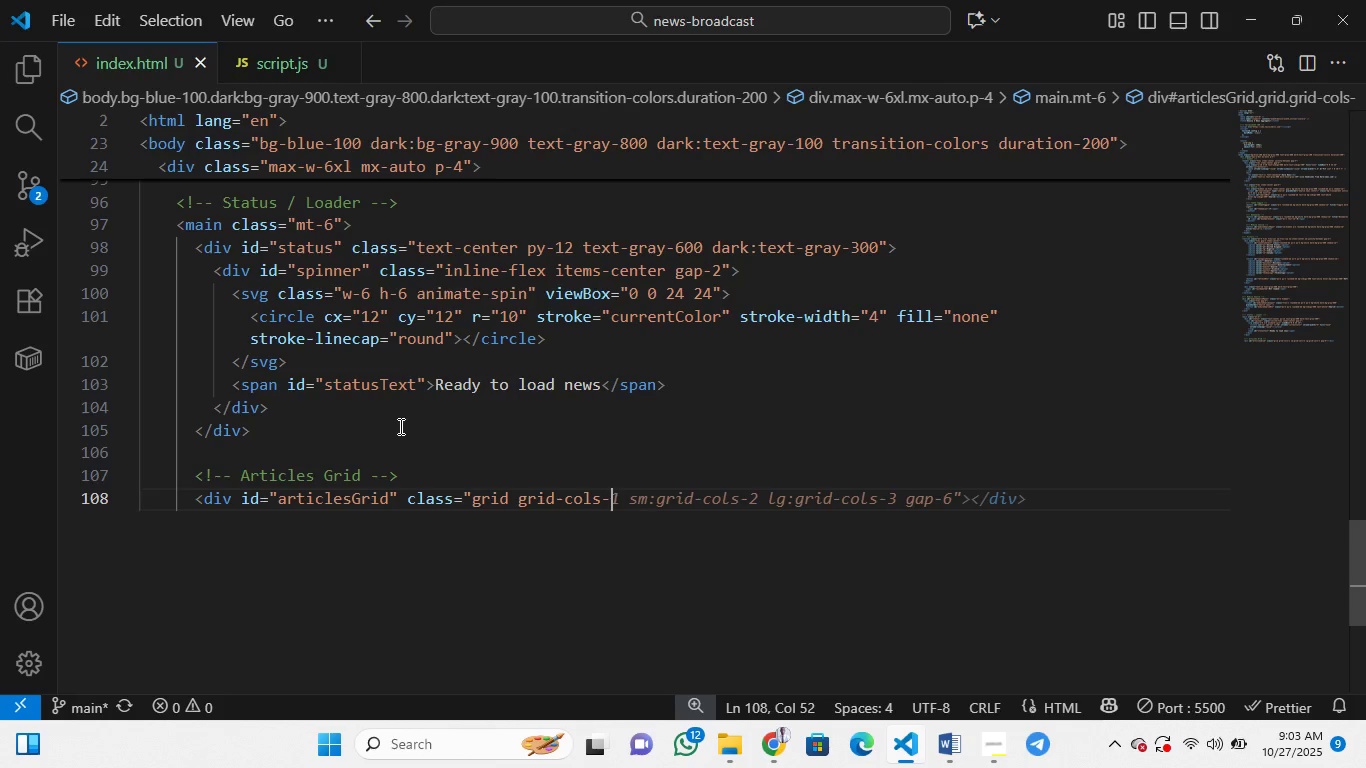 
key(Control+Z)
 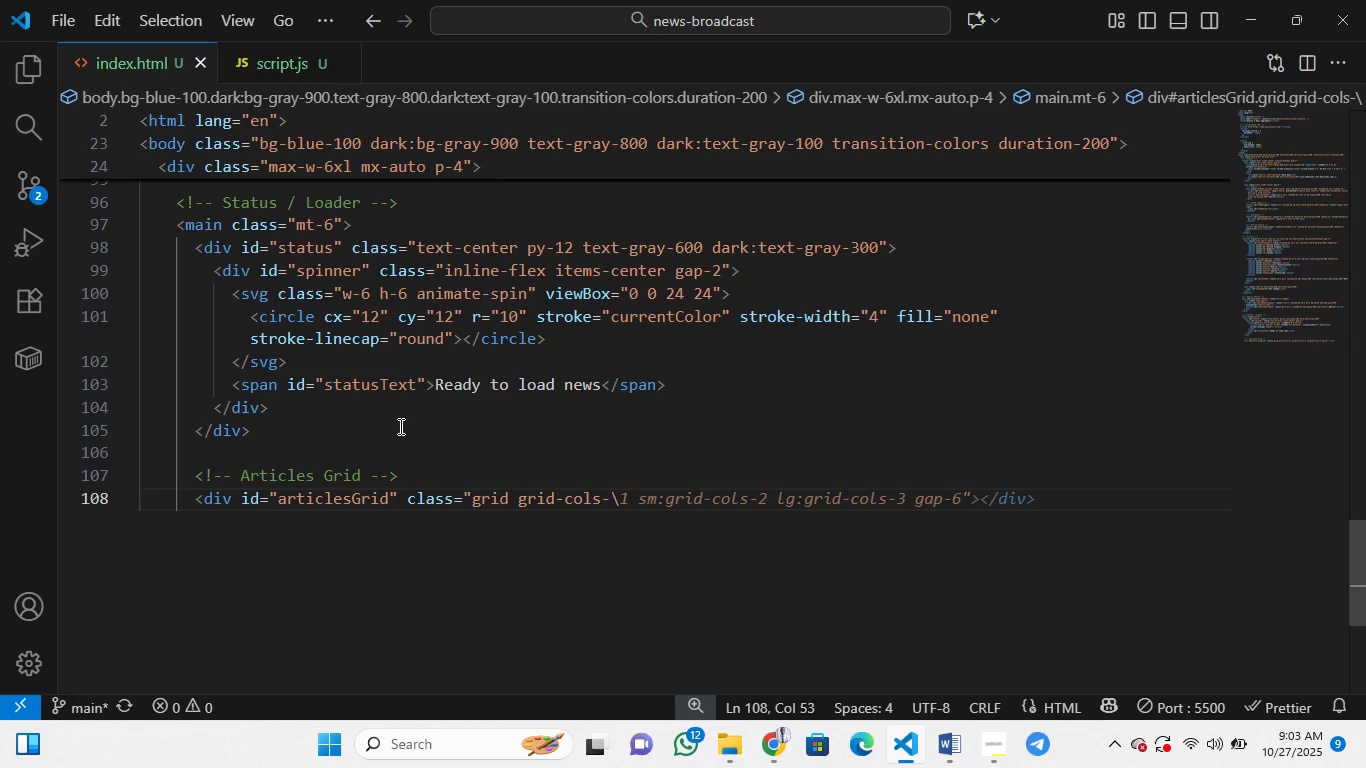 
key(Control+Z)
 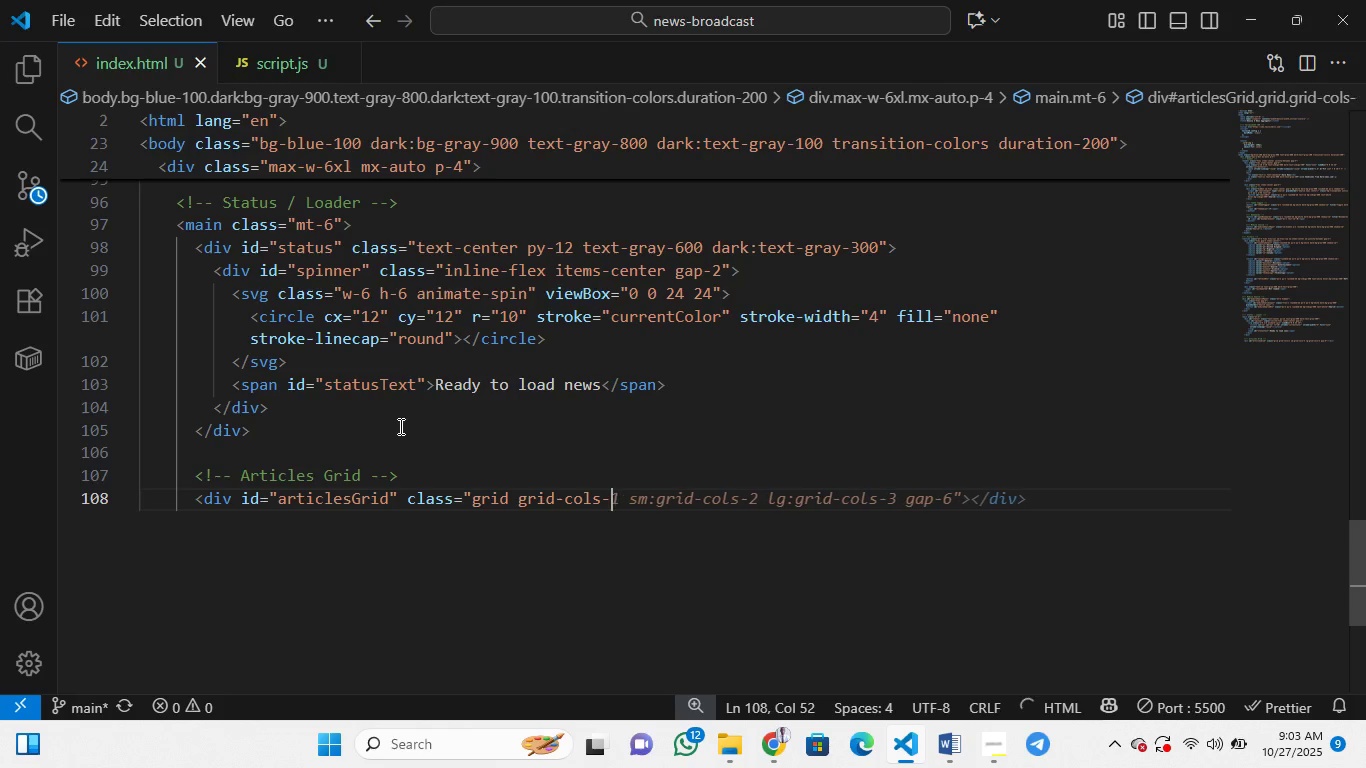 
key(Control+Z)
 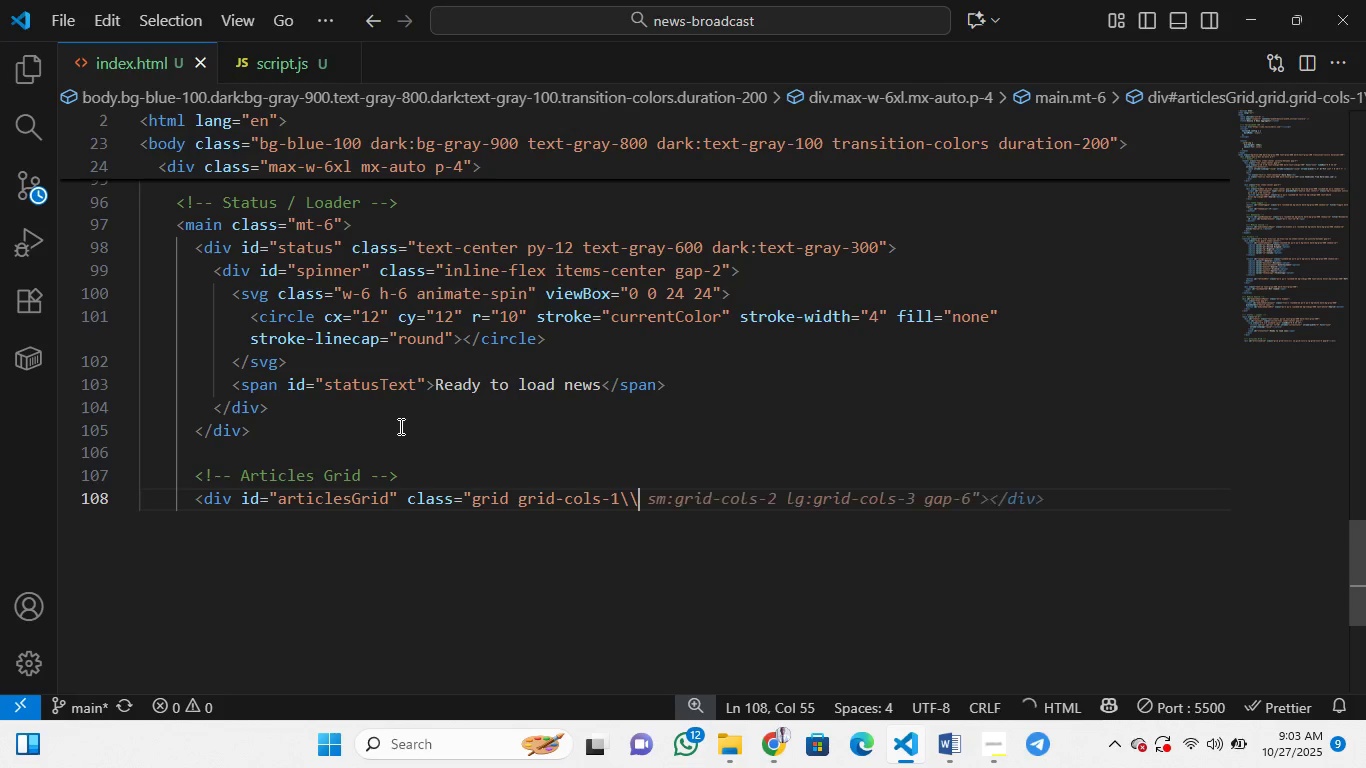 
key(Control+Z)
 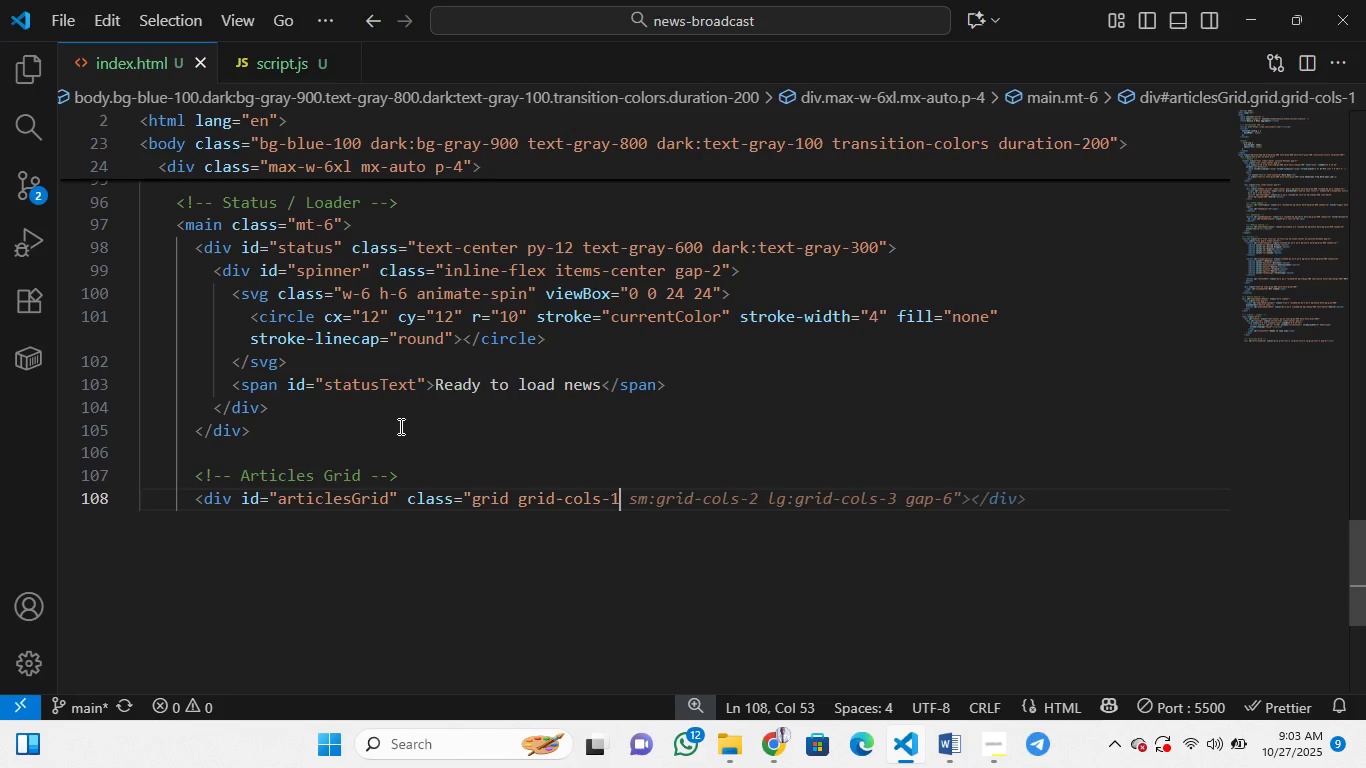 
key(Control+Z)
 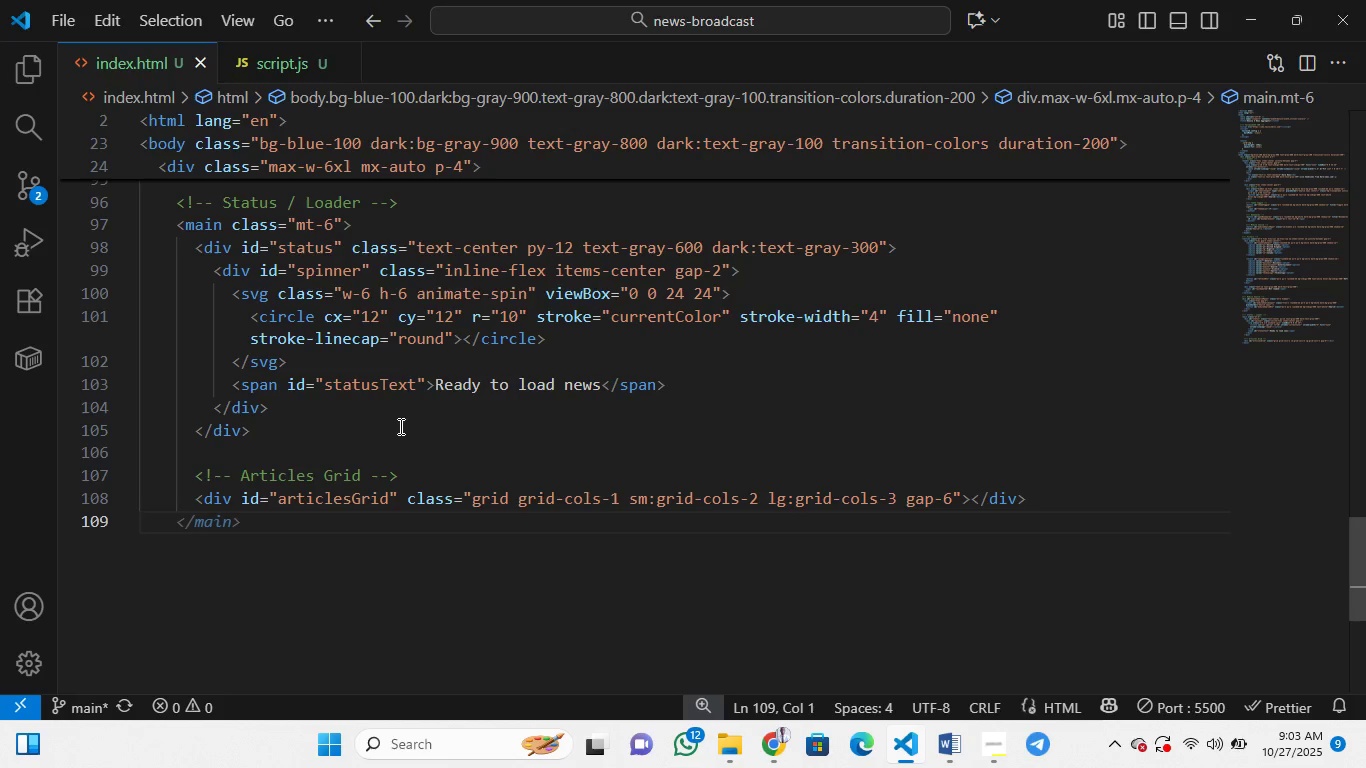 
key(Control+Z)
 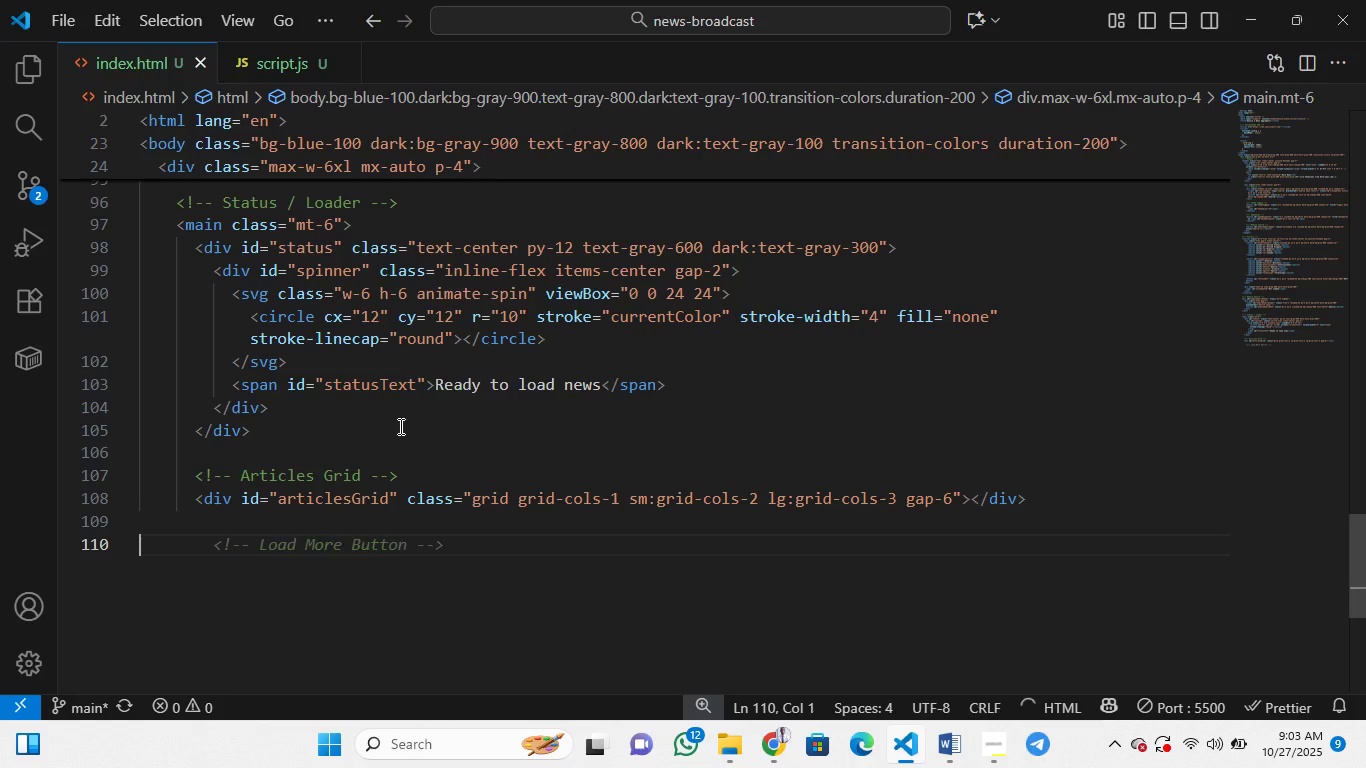 
key(Control+Z)
 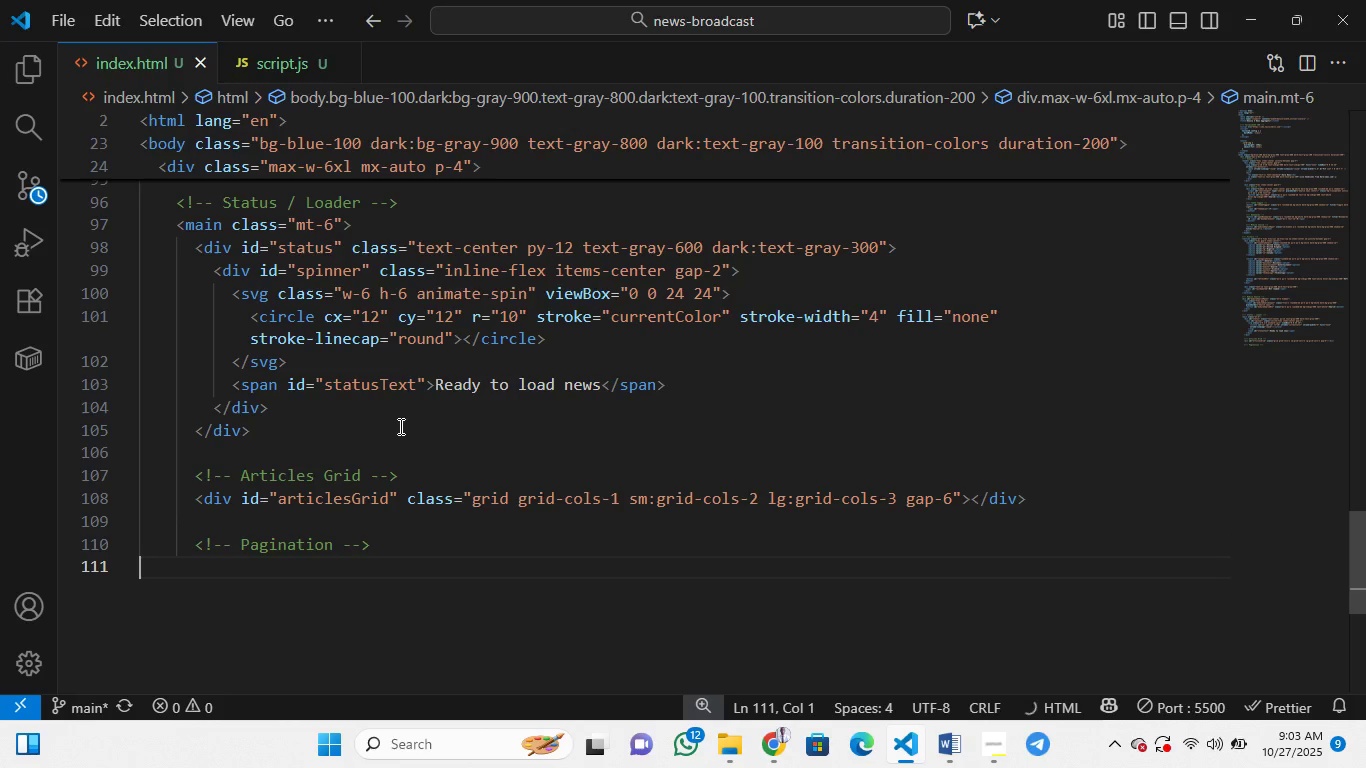 
key(Control+Z)
 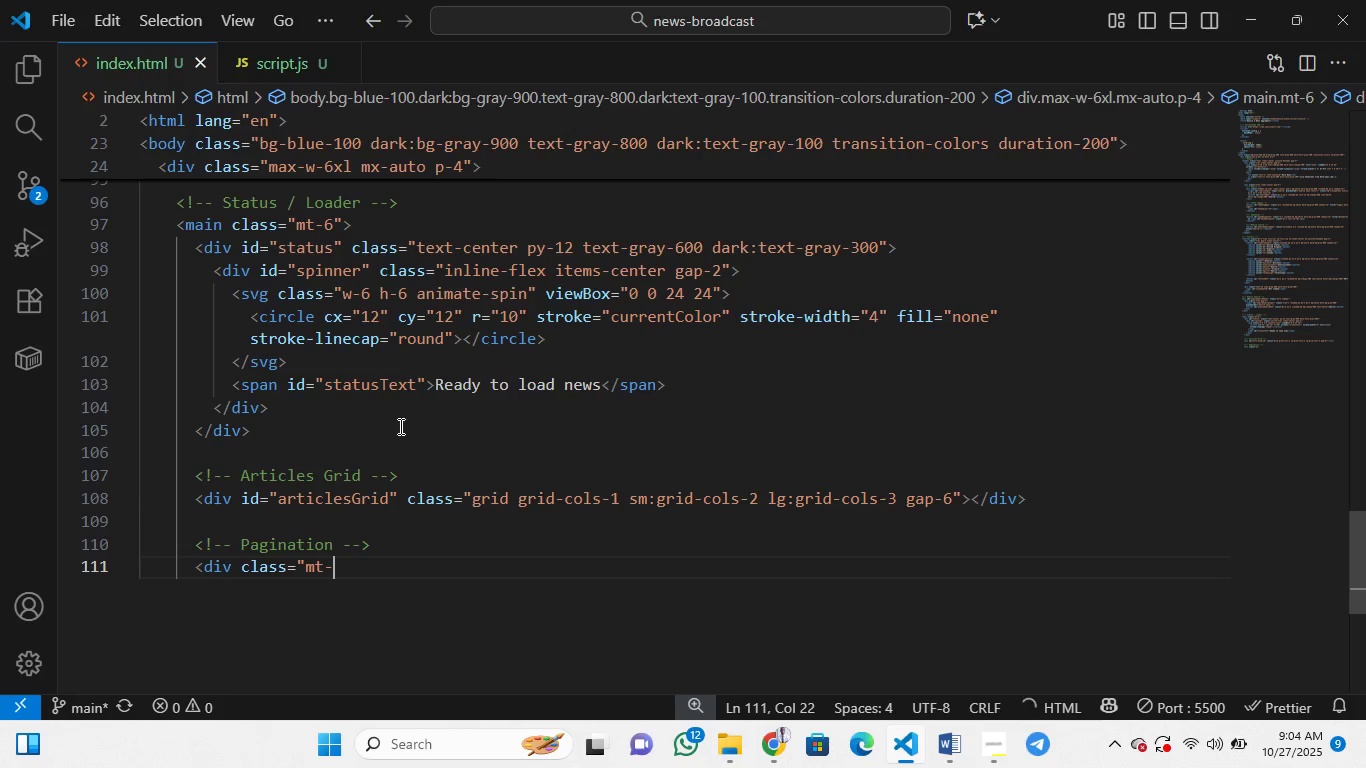 
key(Control+Z)
 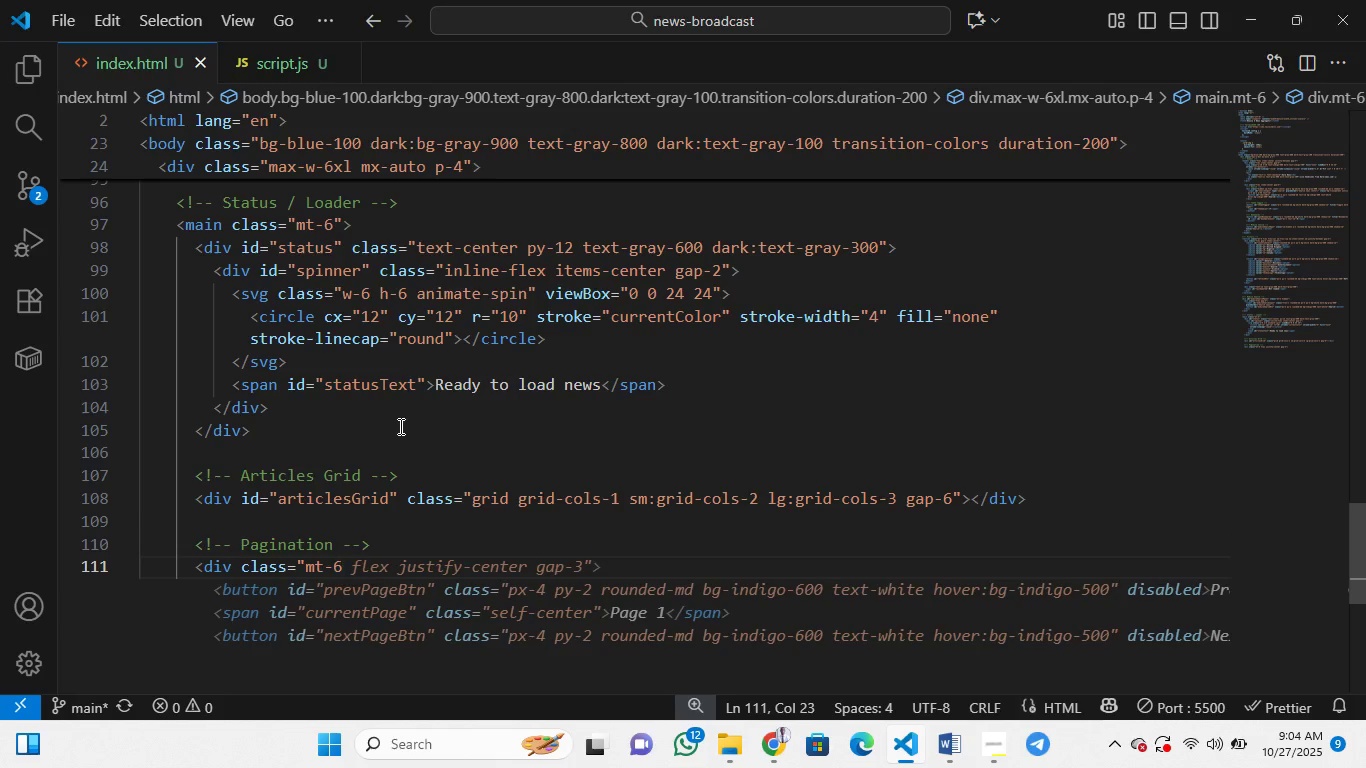 
key(Control+Z)
 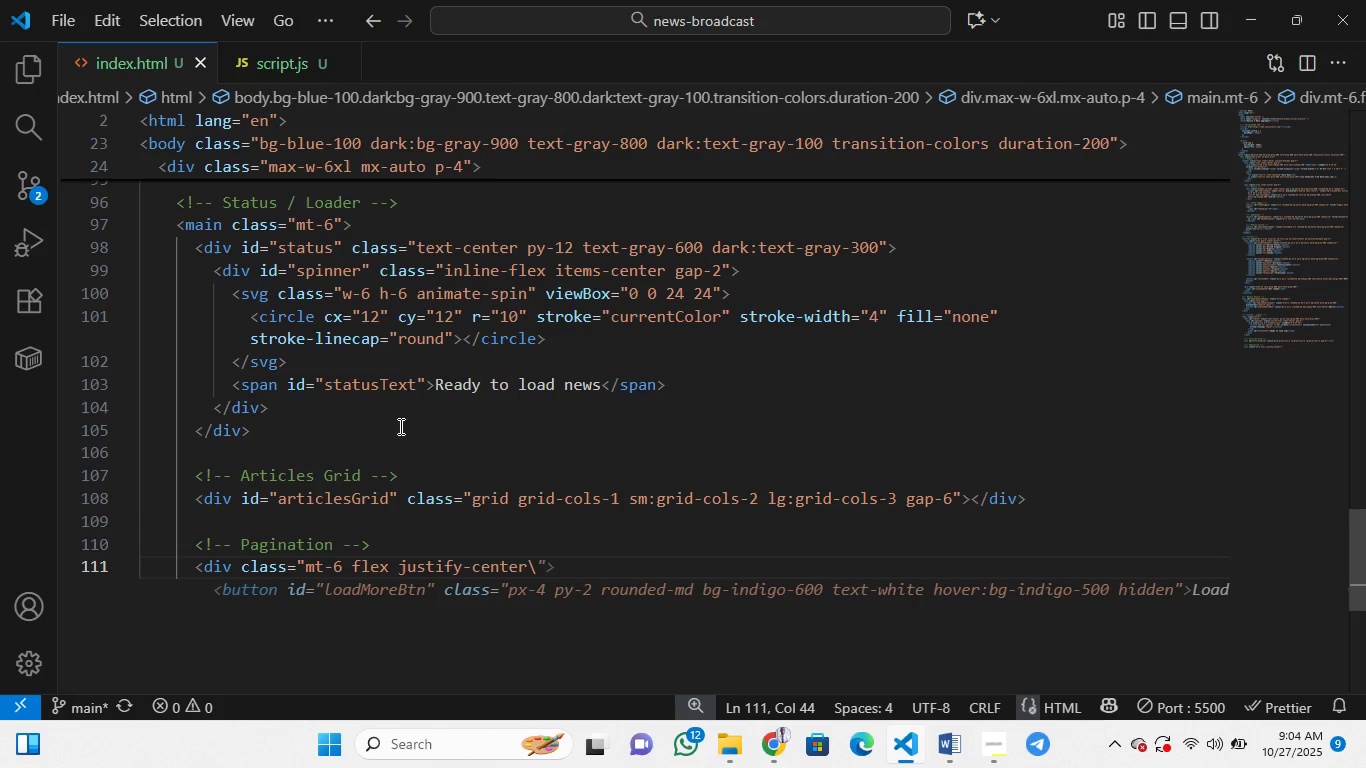 
key(Control+Z)
 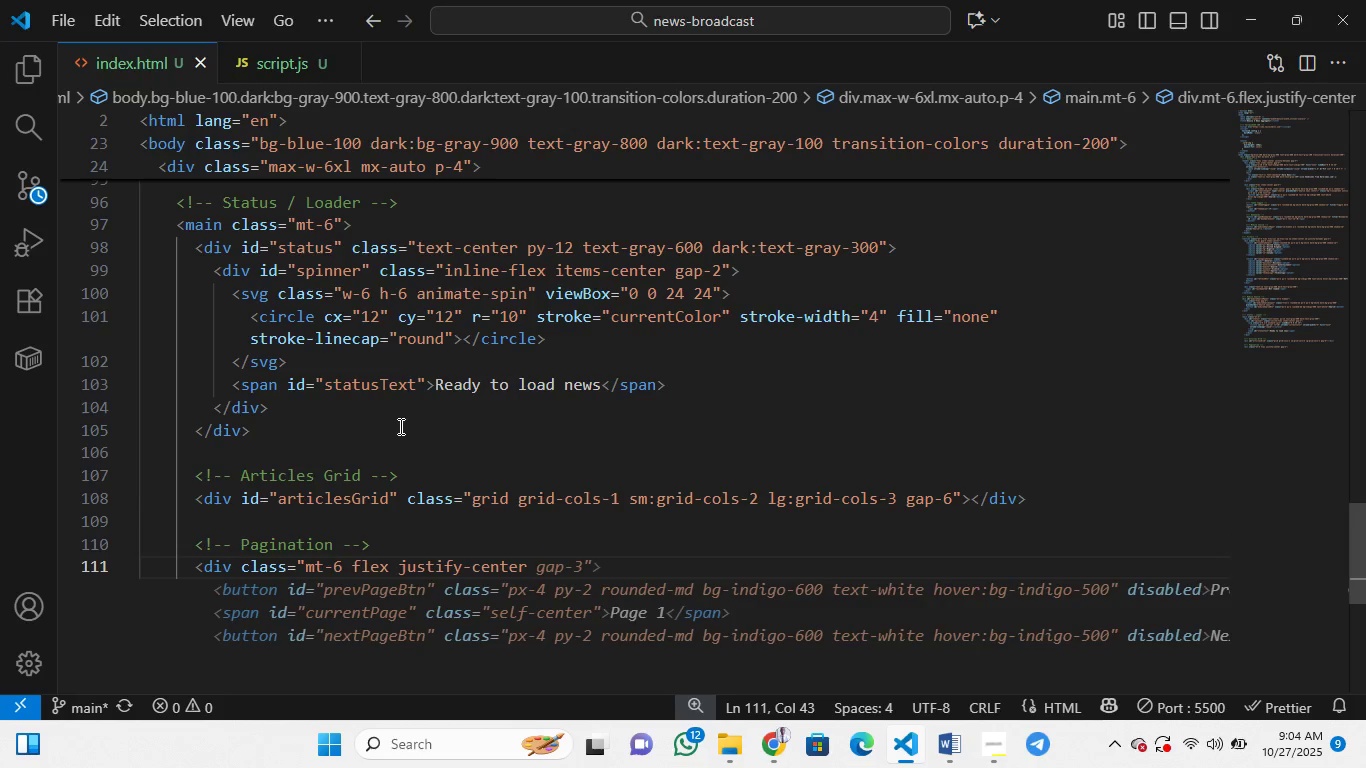 
key(Control+Z)
 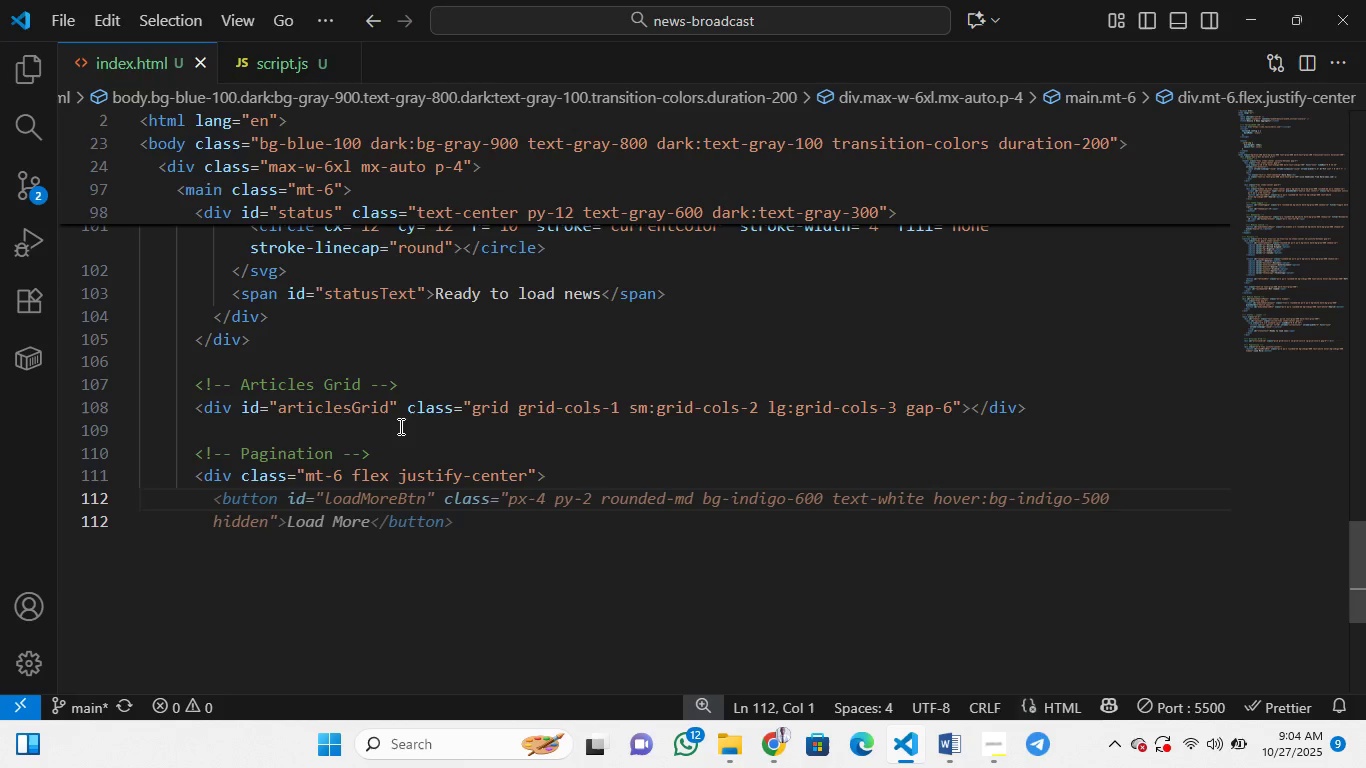 
key(Control+Z)
 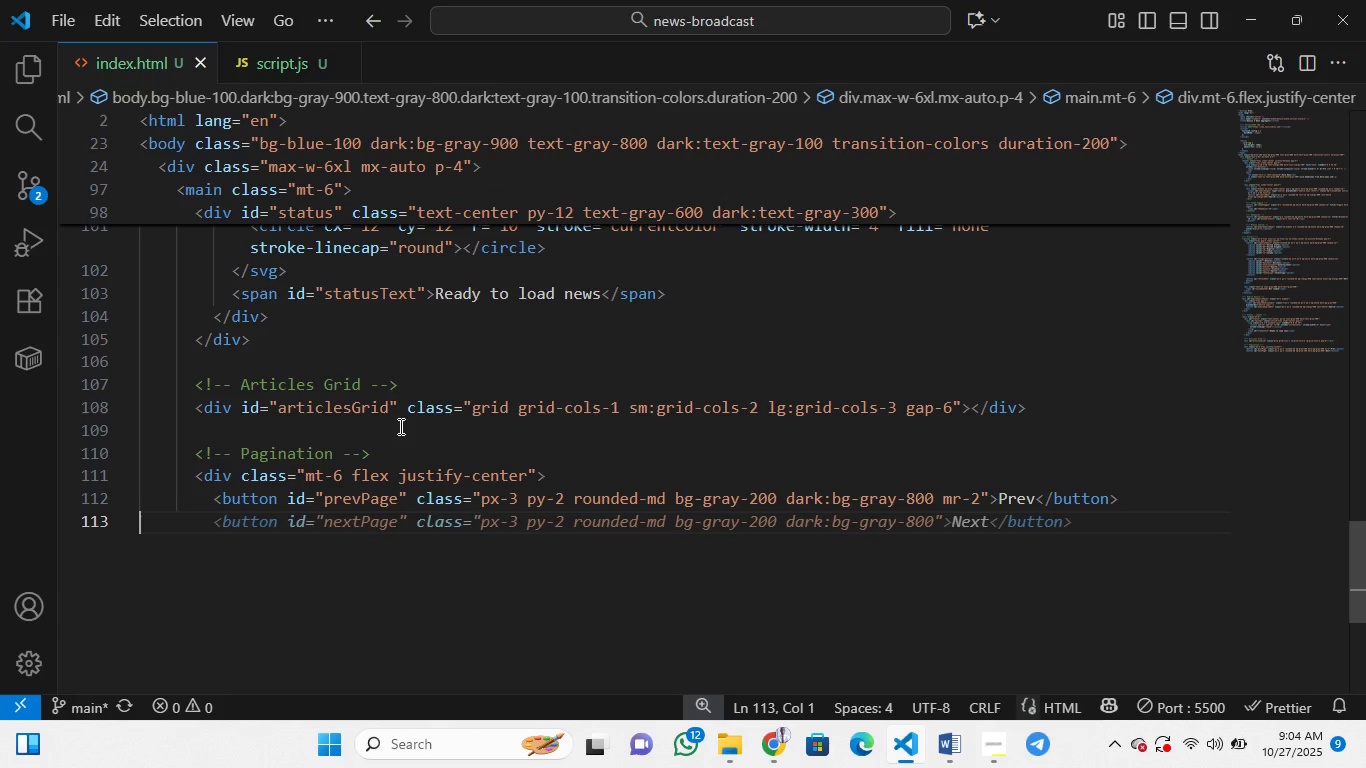 
key(Control+Z)
 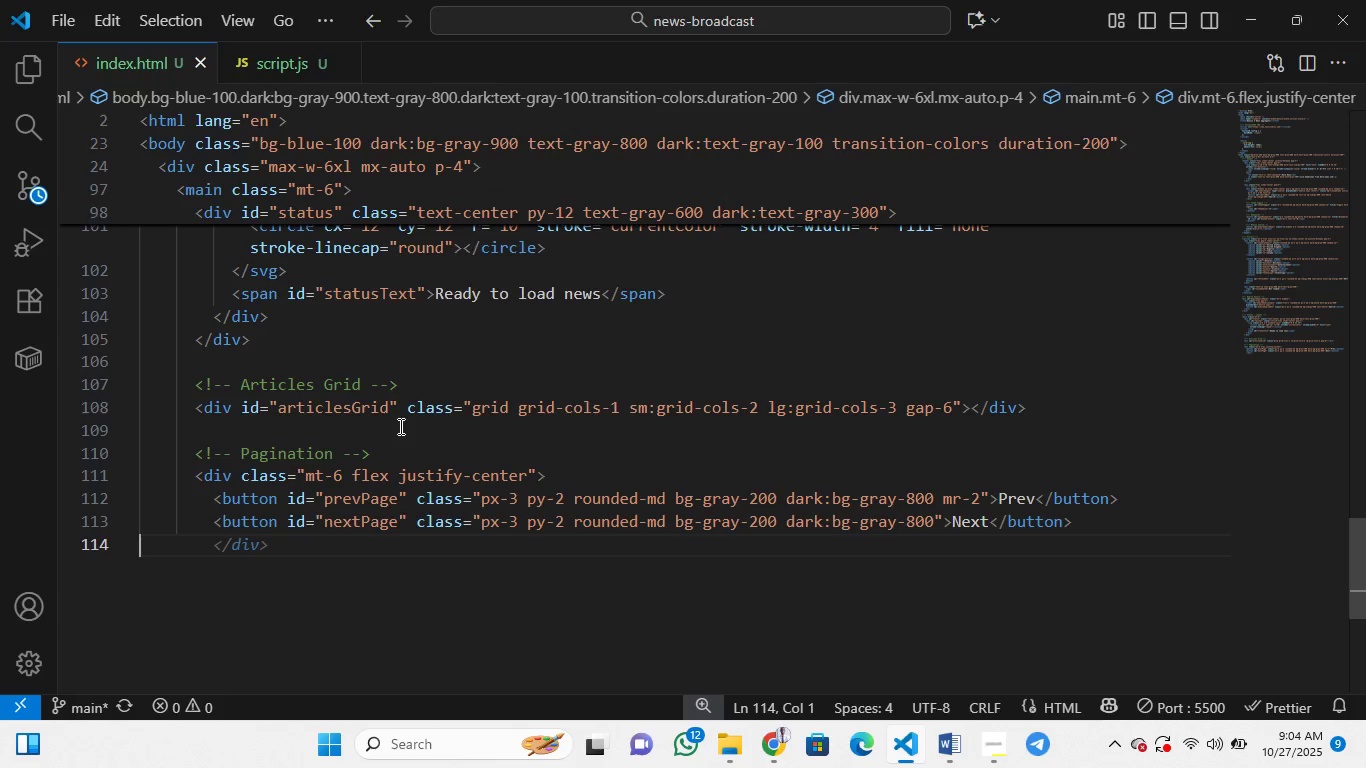 
key(Control+Z)
 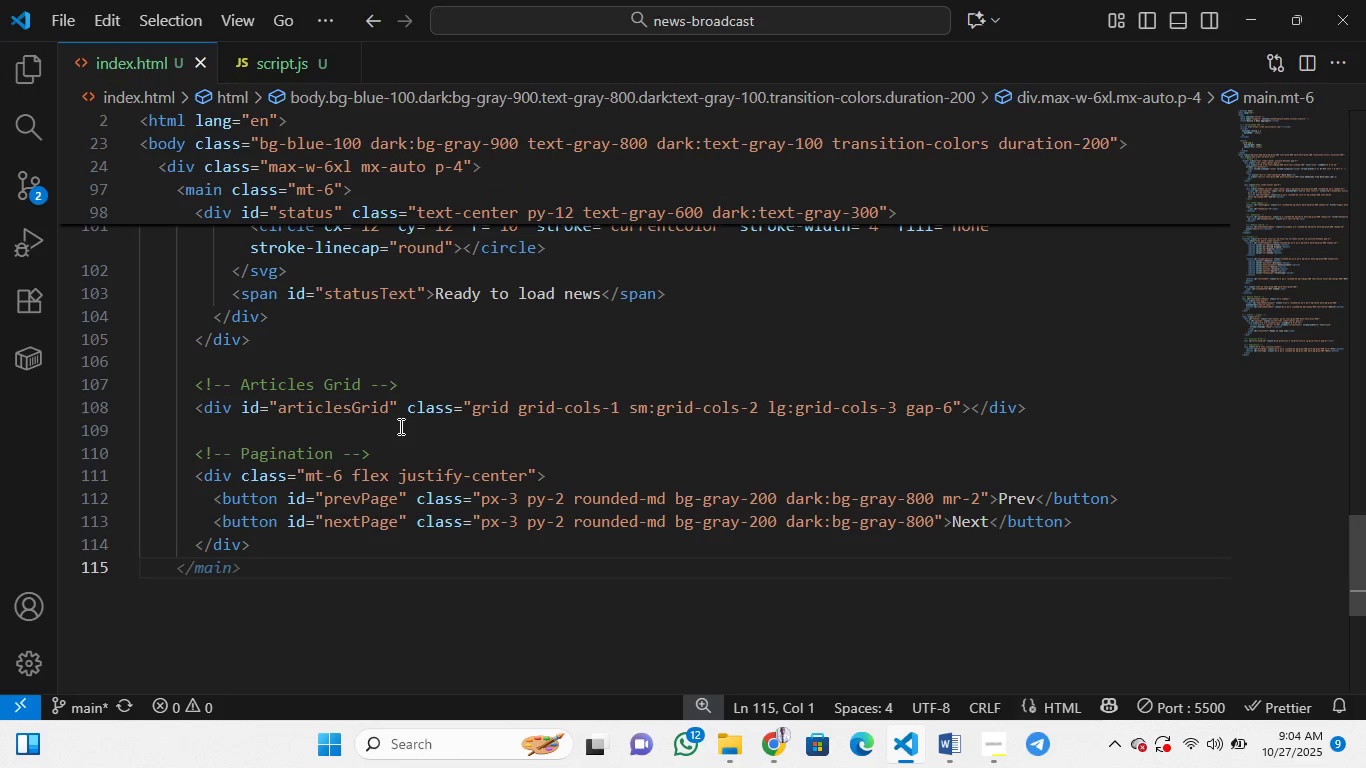 
key(Control+Z)
 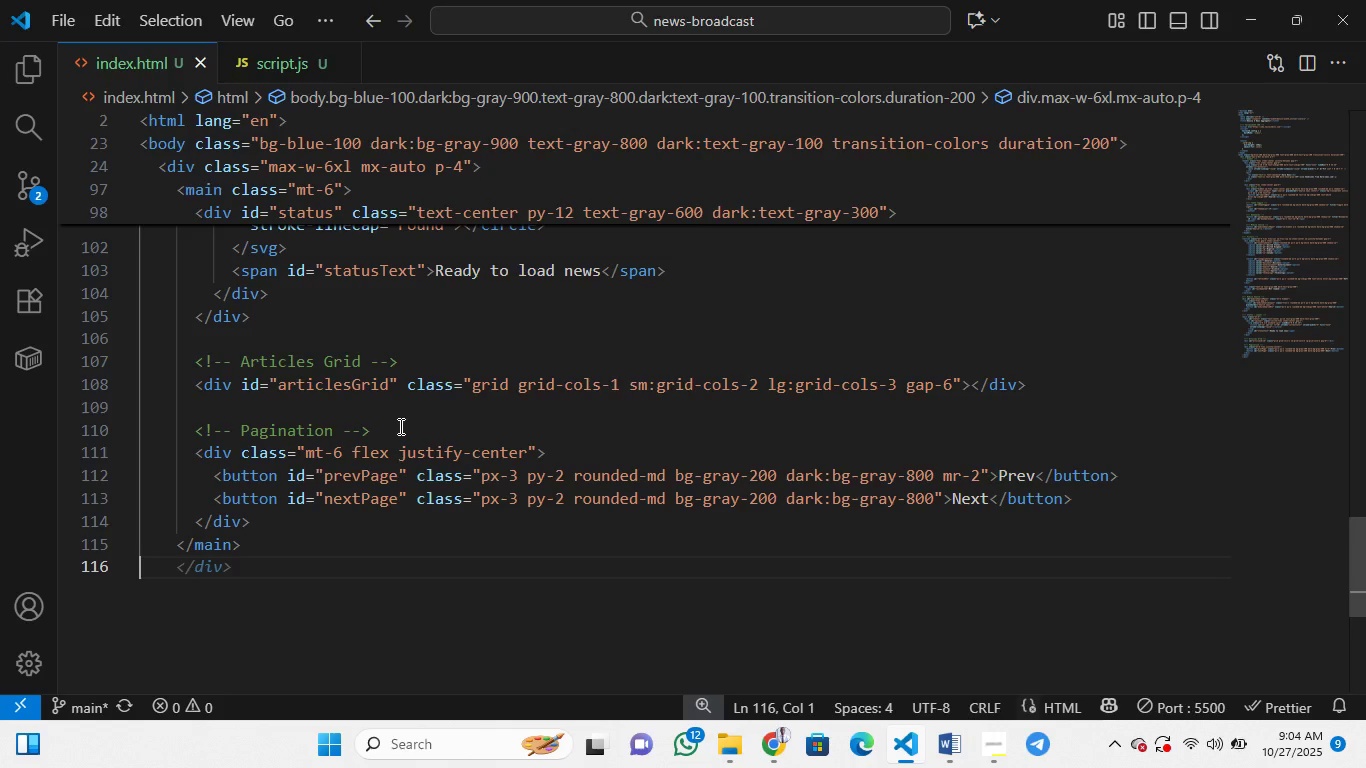 
key(Control+Z)
 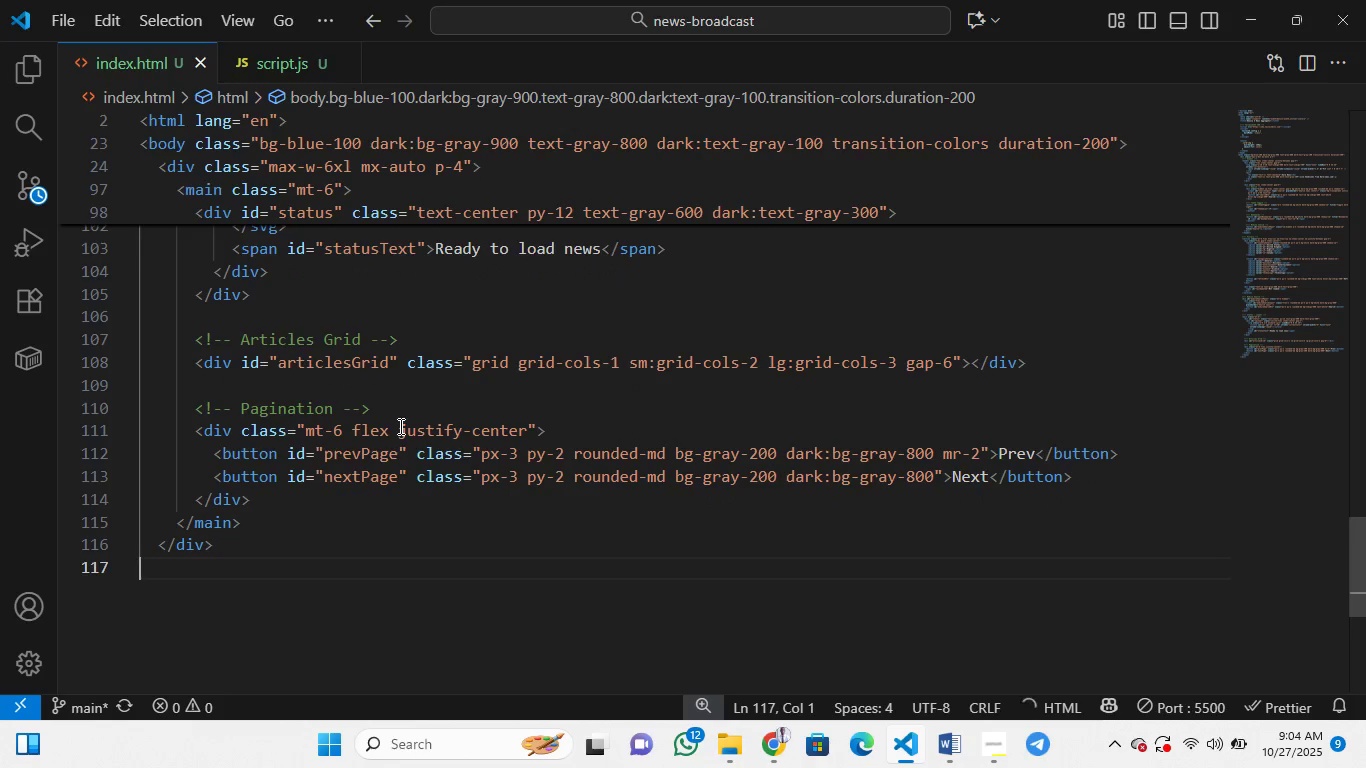 
key(Control+Z)
 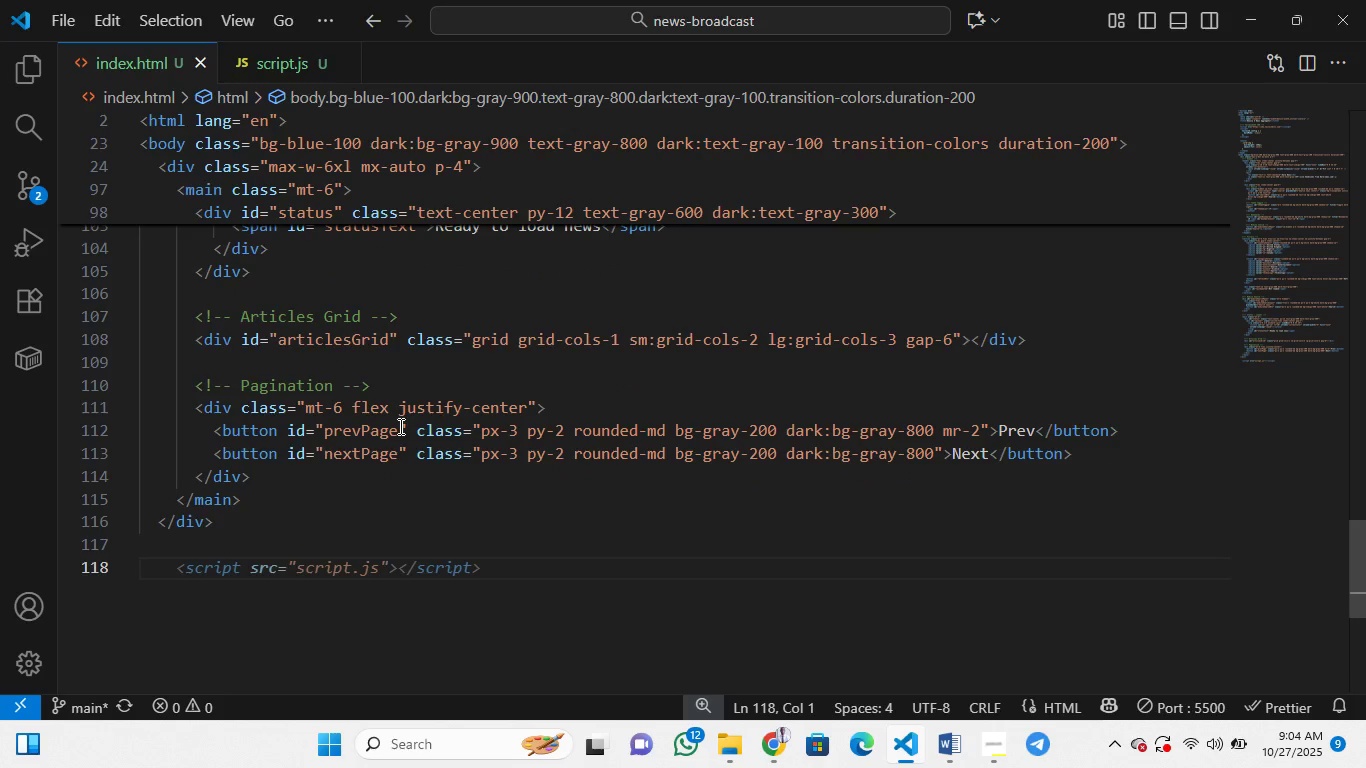 
key(Control+Z)
 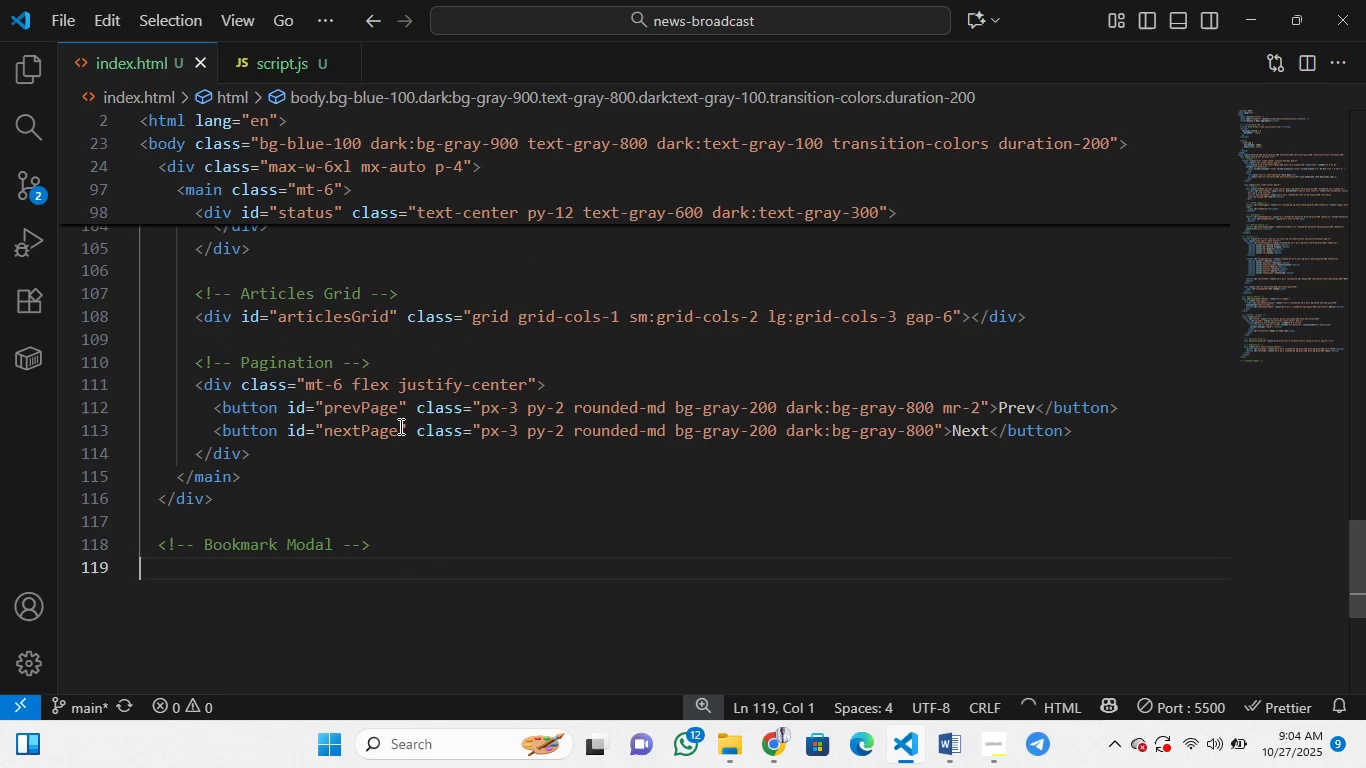 
key(Control+Z)
 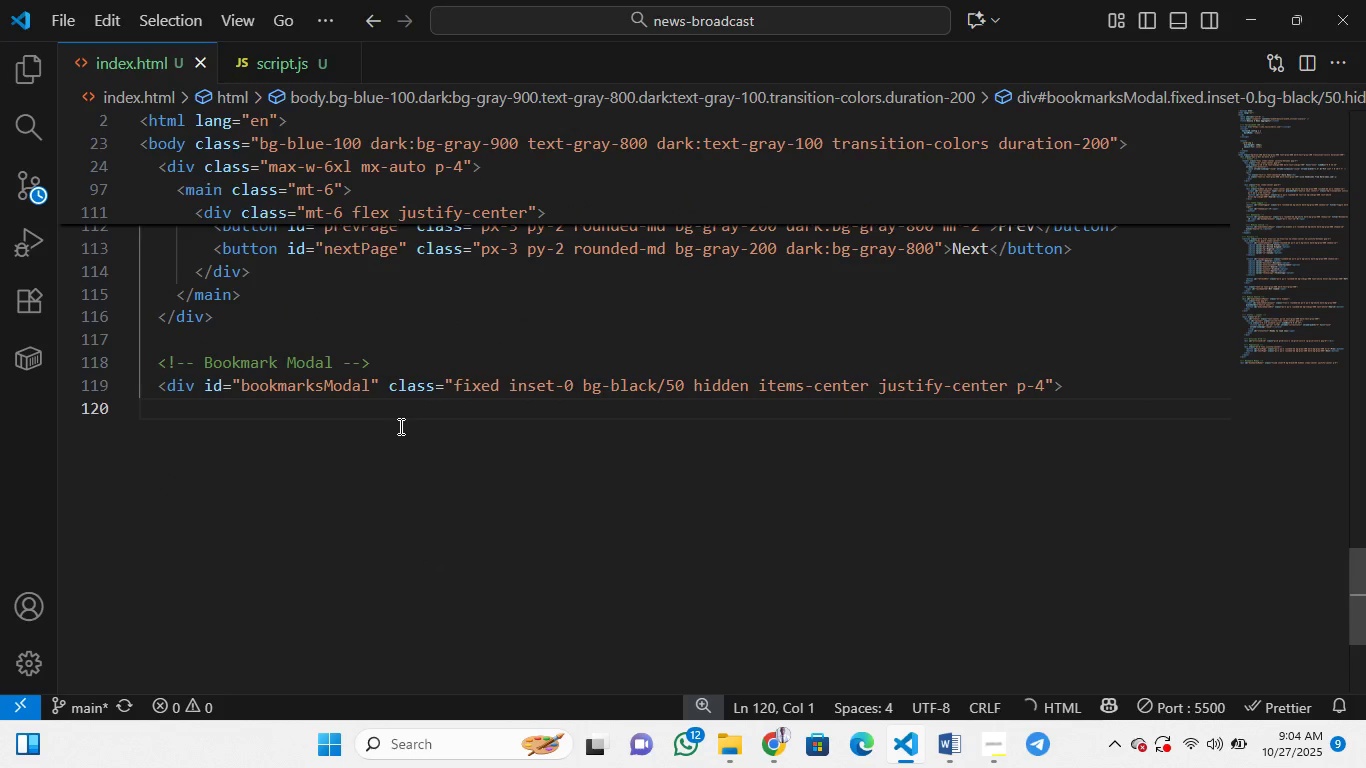 
key(Control+Z)
 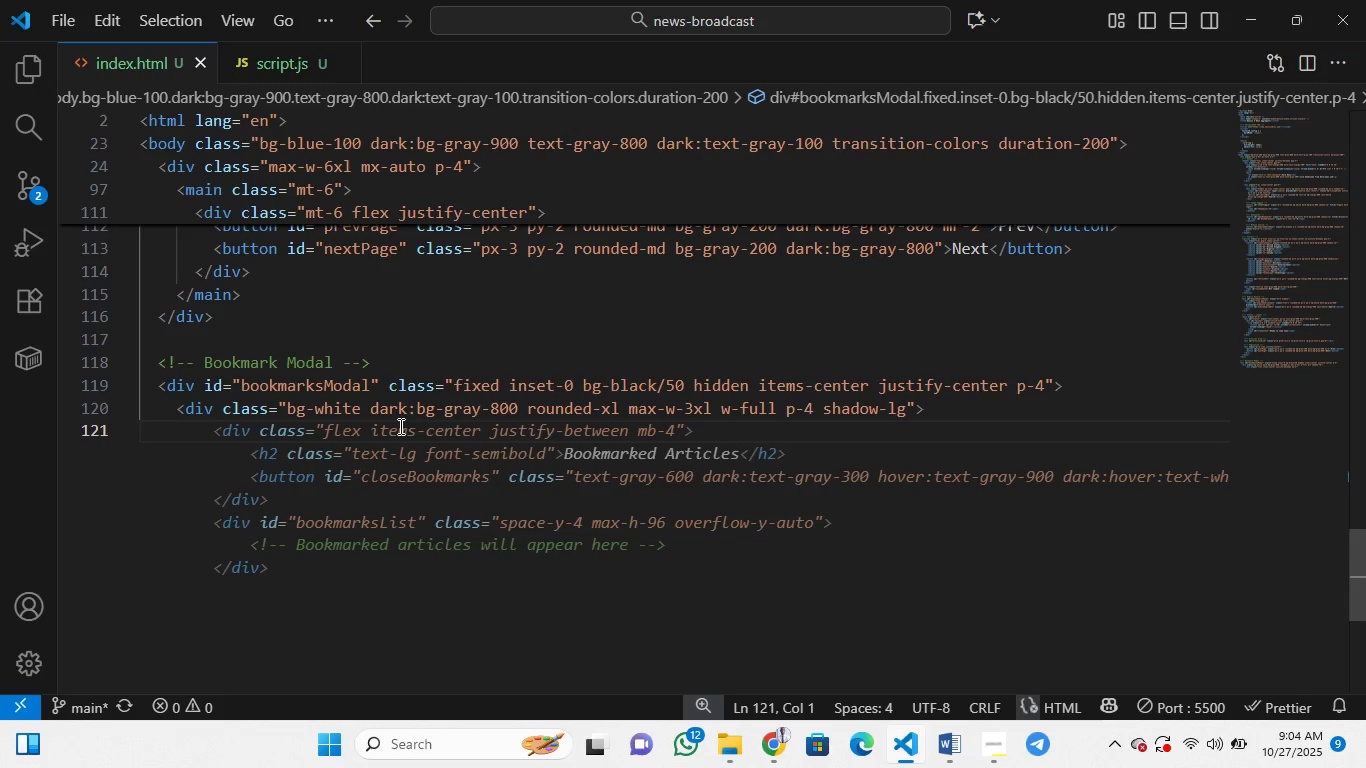 
key(Control+Z)
 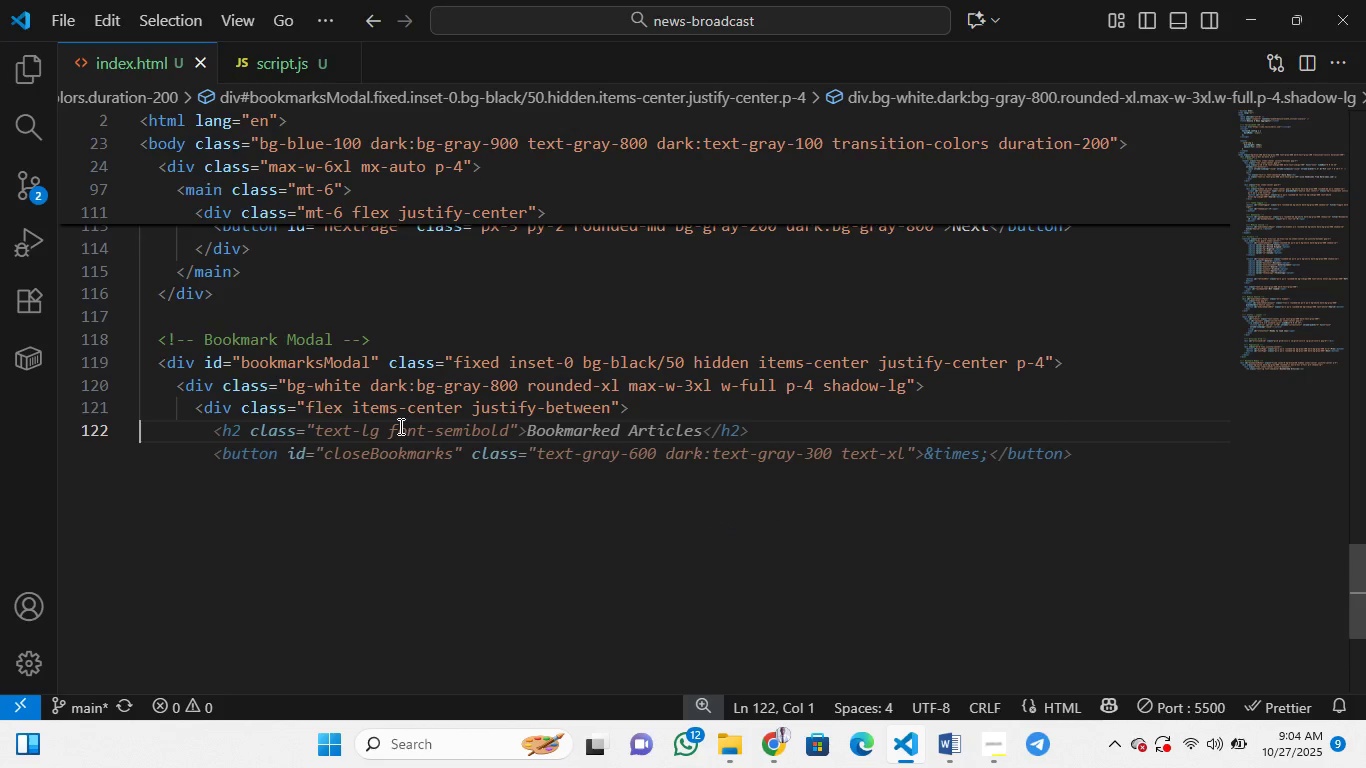 
wait(5.58)
 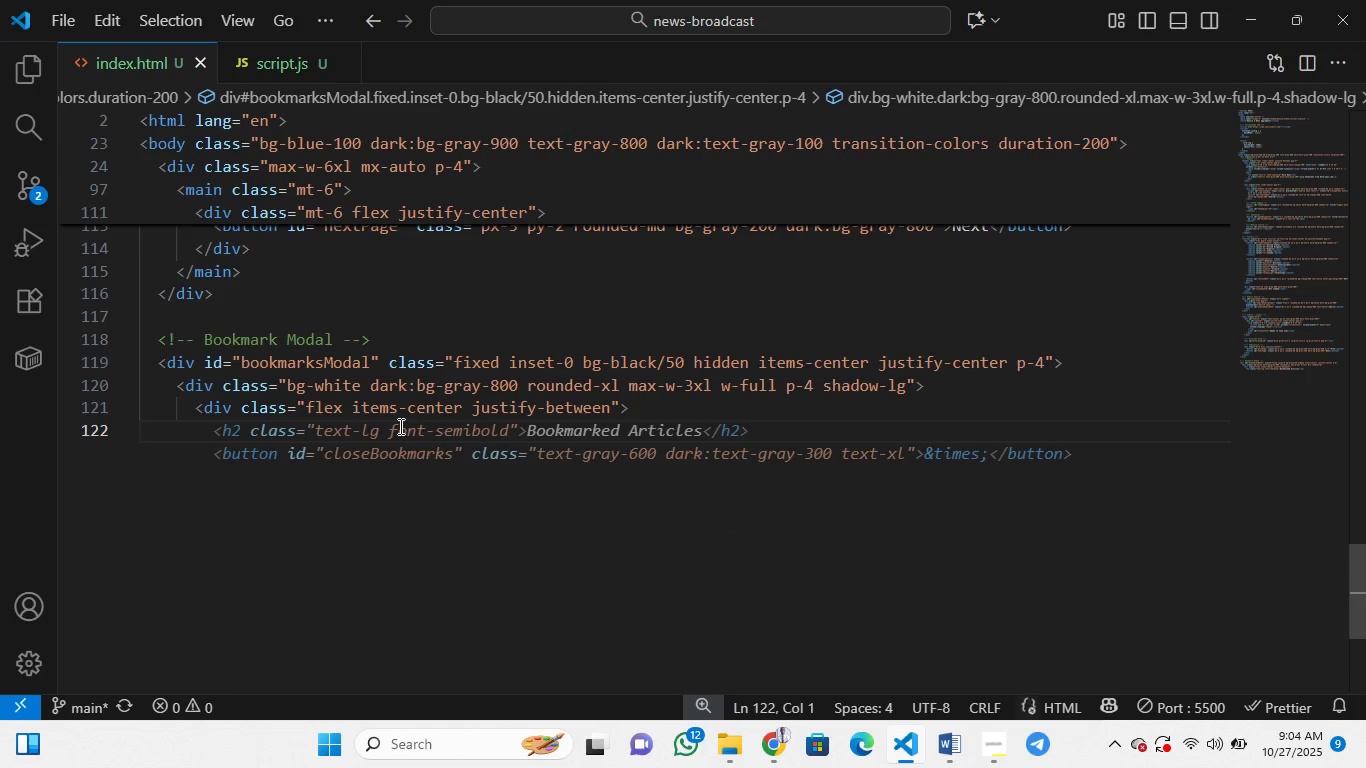 
key(Control+Z)
 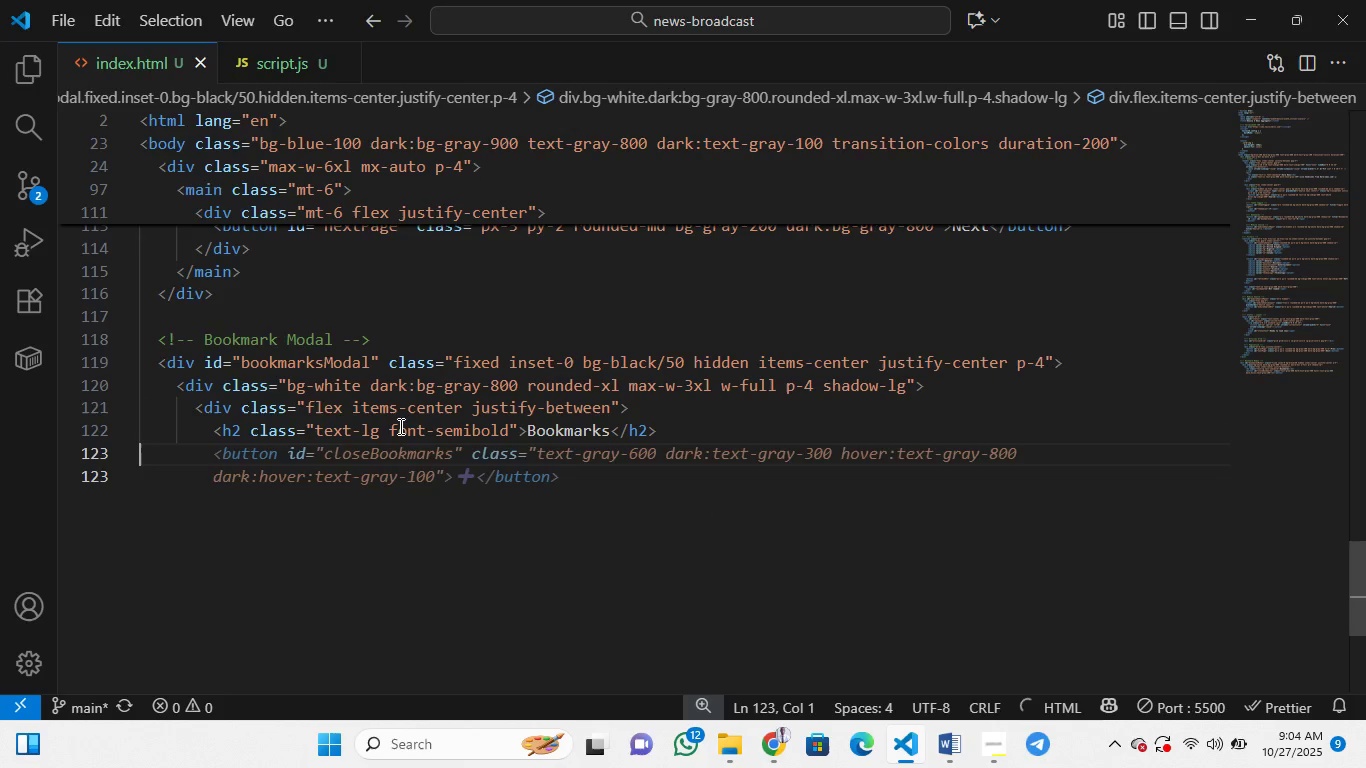 
key(Control+Z)
 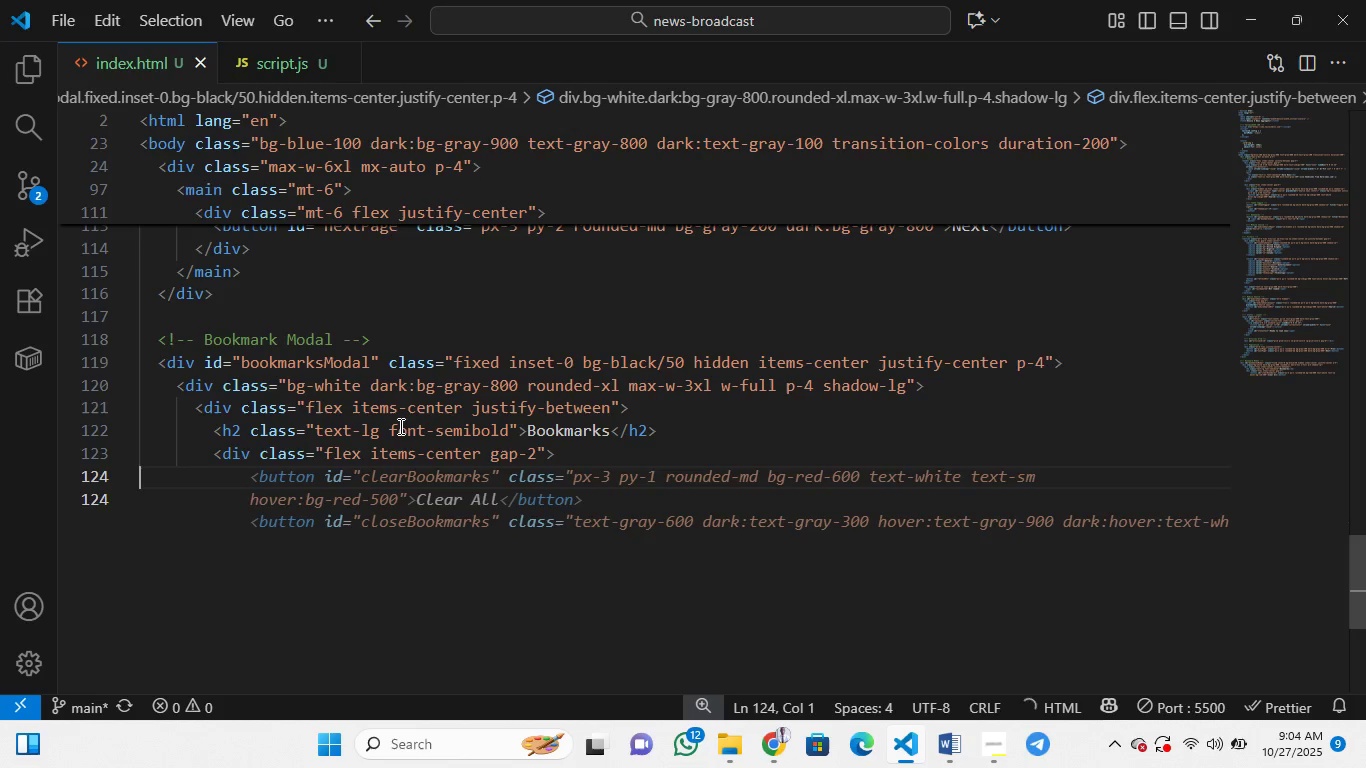 
key(Control+Z)
 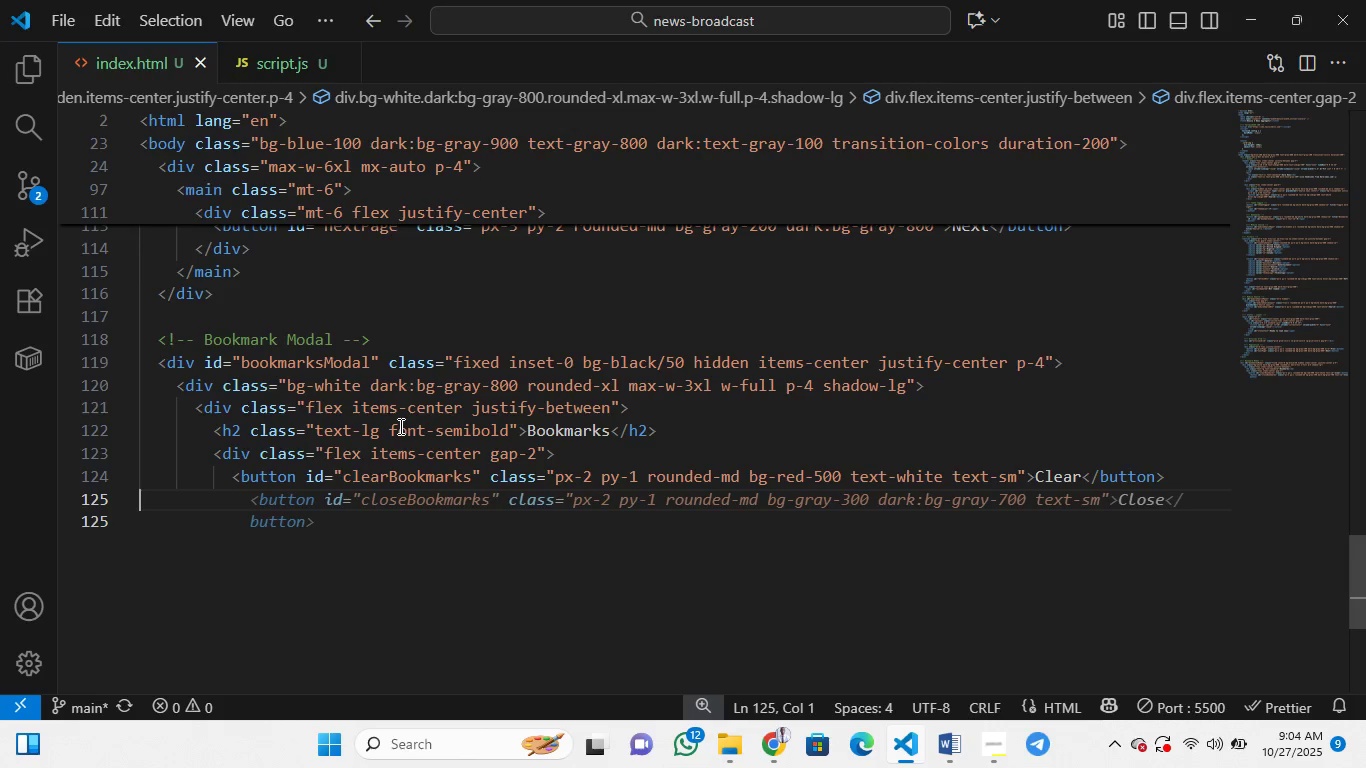 
wait(16.18)
 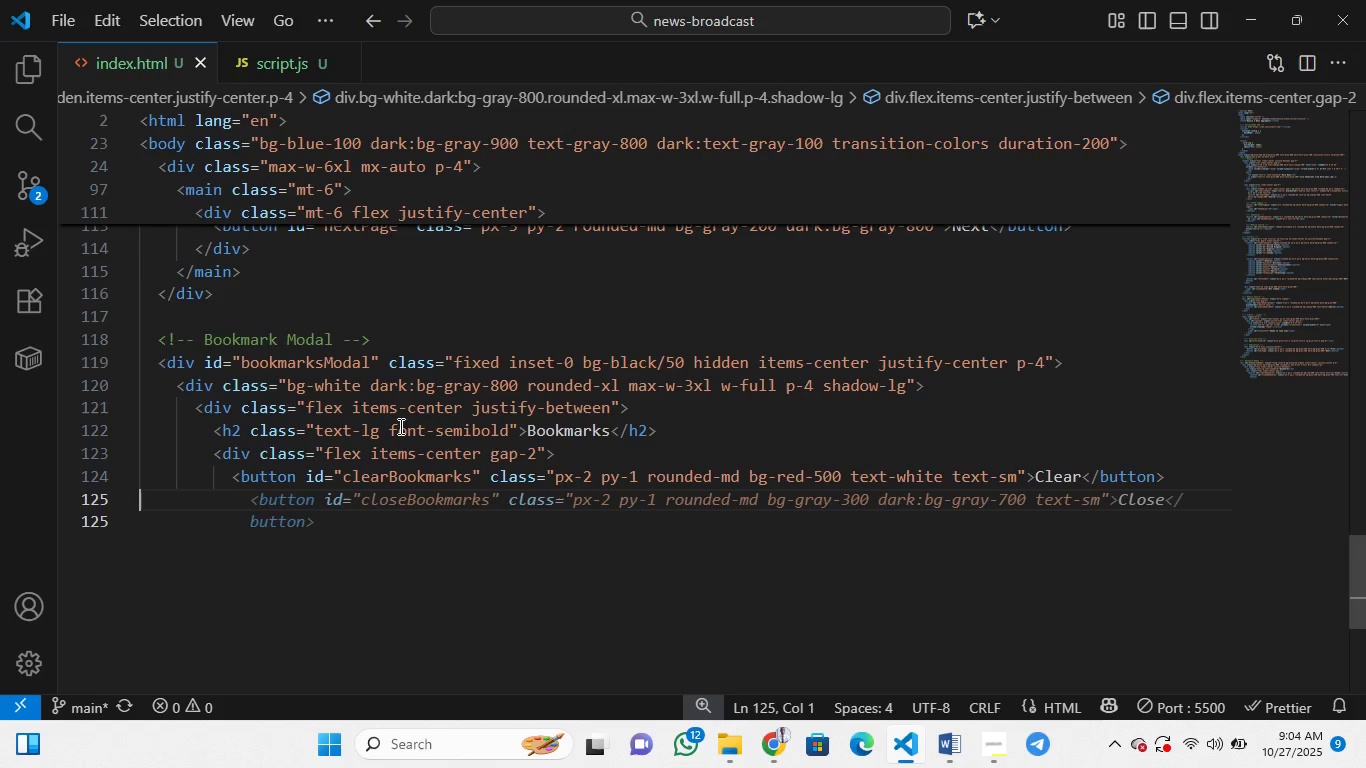 
key(Control+Z)
 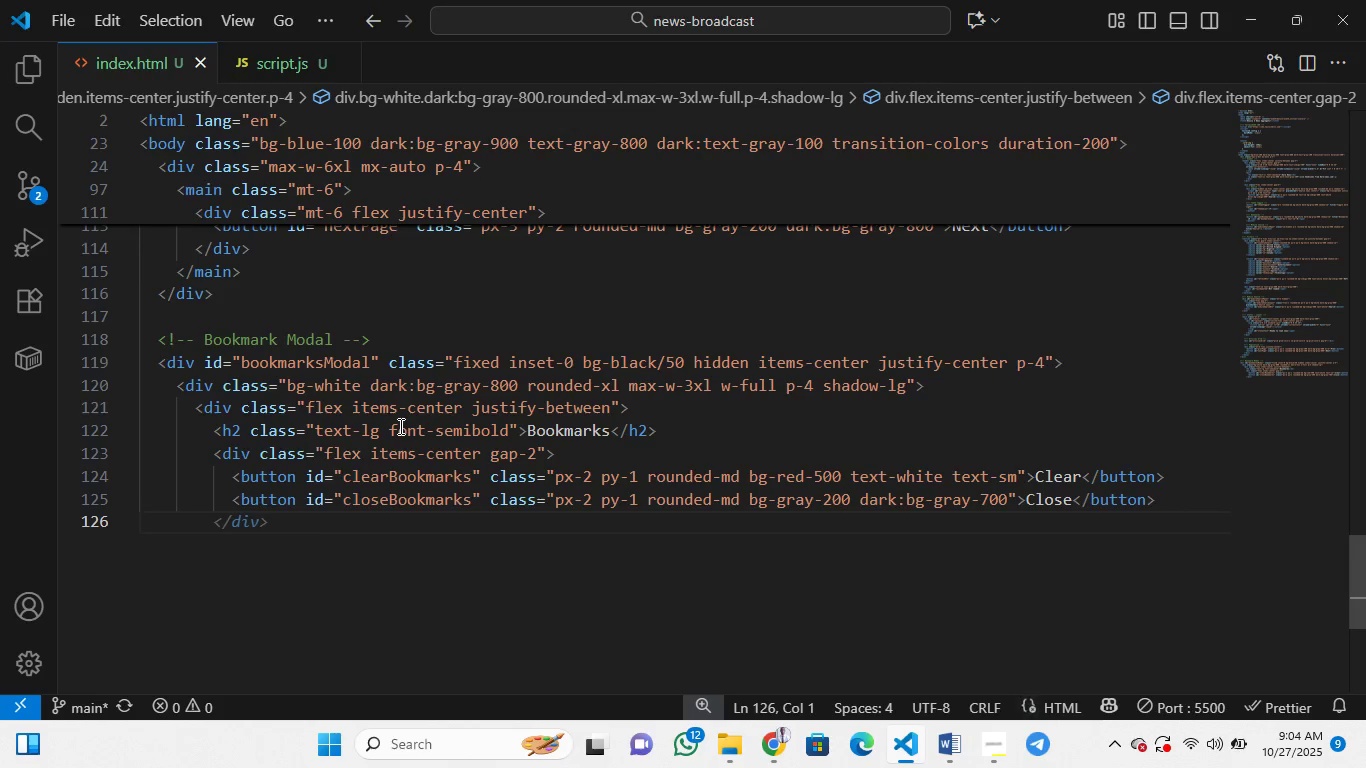 
key(Control+Z)
 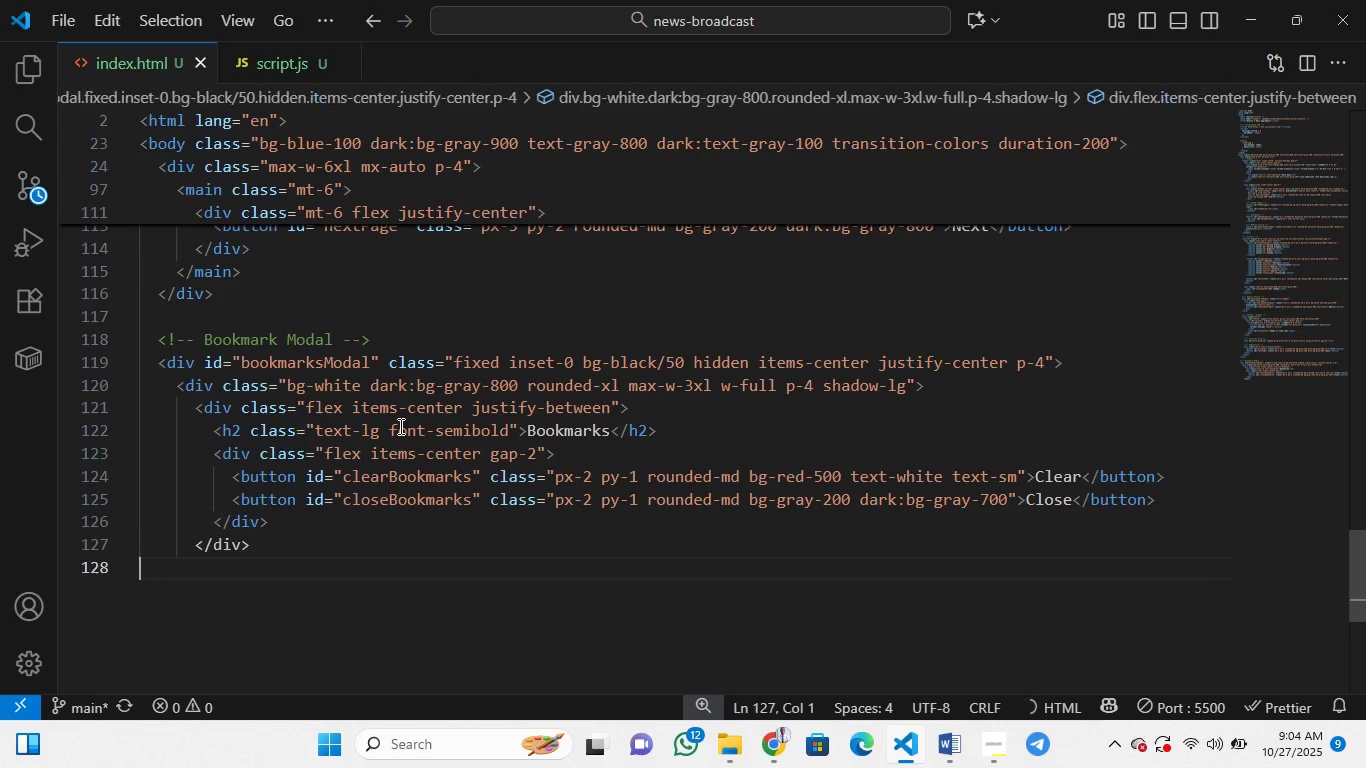 
key(Control+Z)
 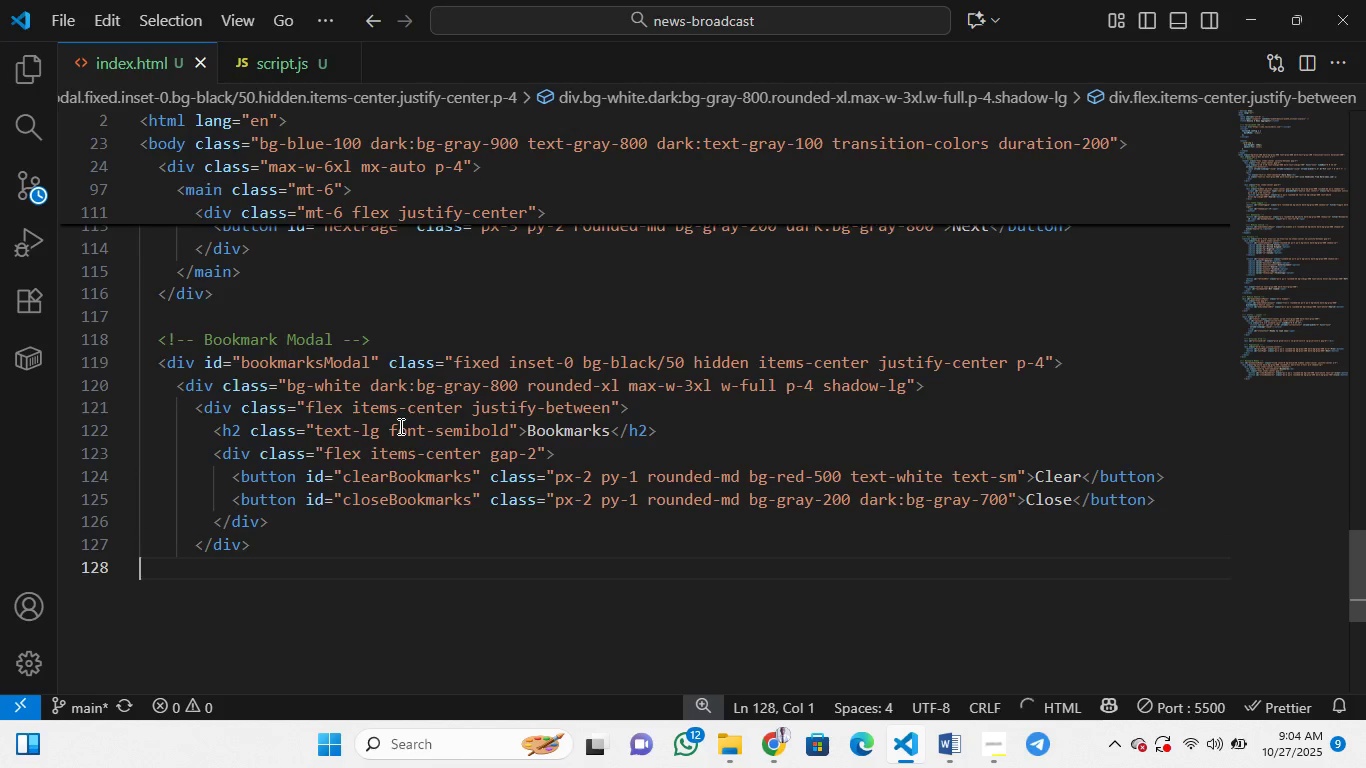 
key(Control+Z)
 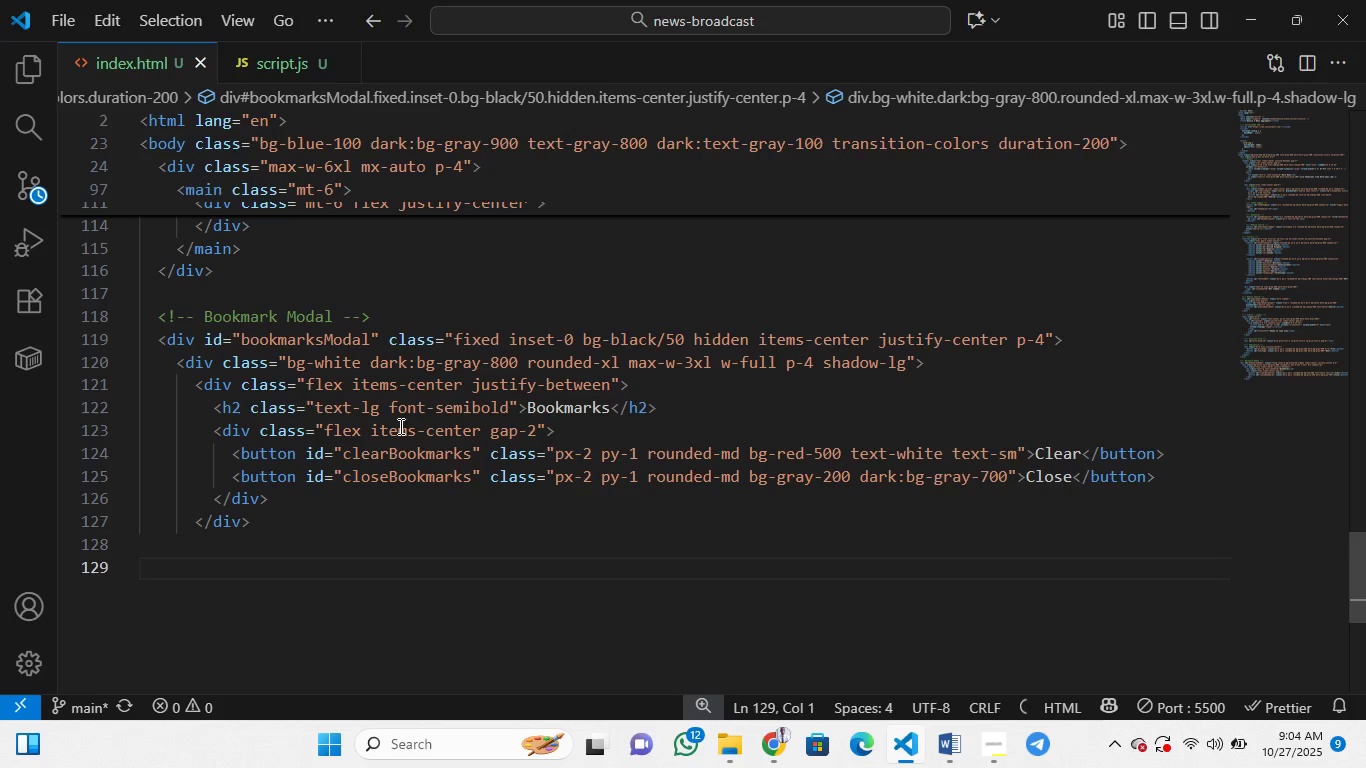 
key(Control+Z)
 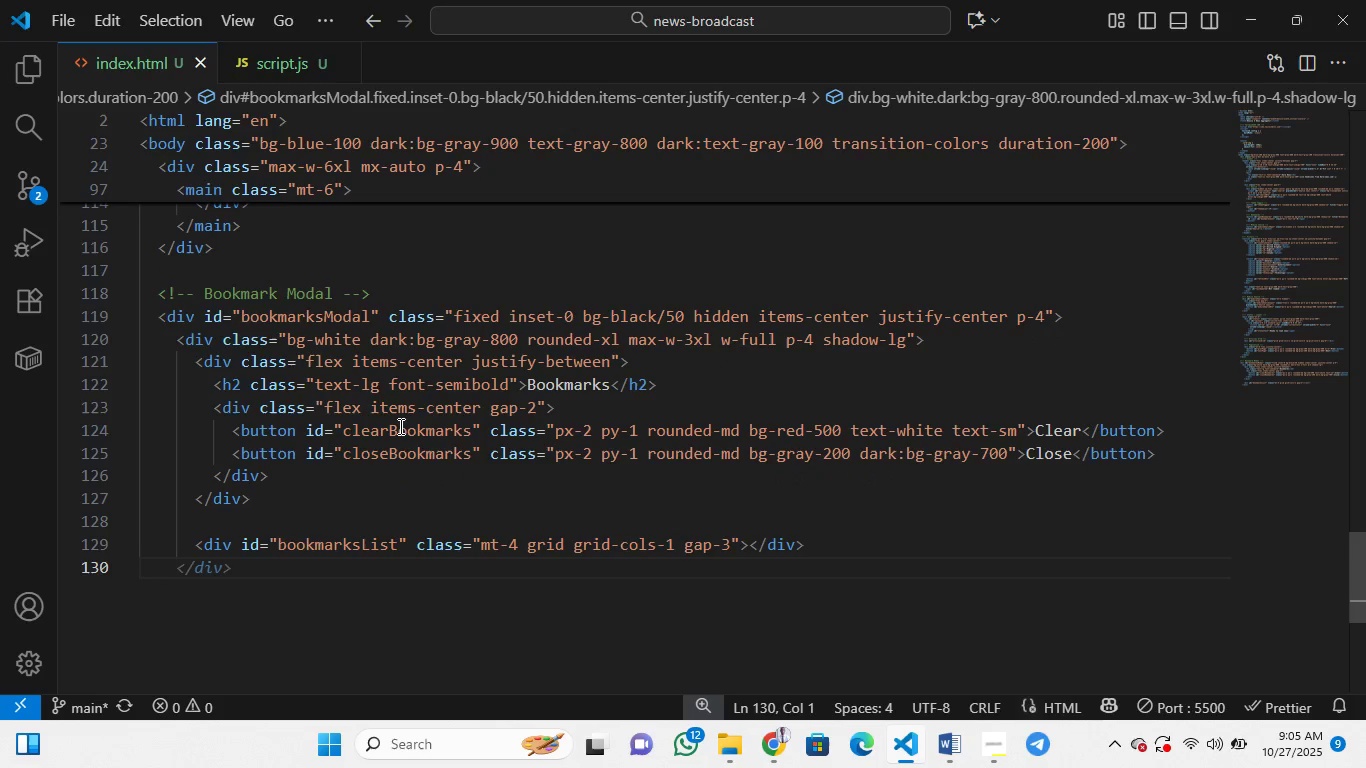 
key(Control+Z)
 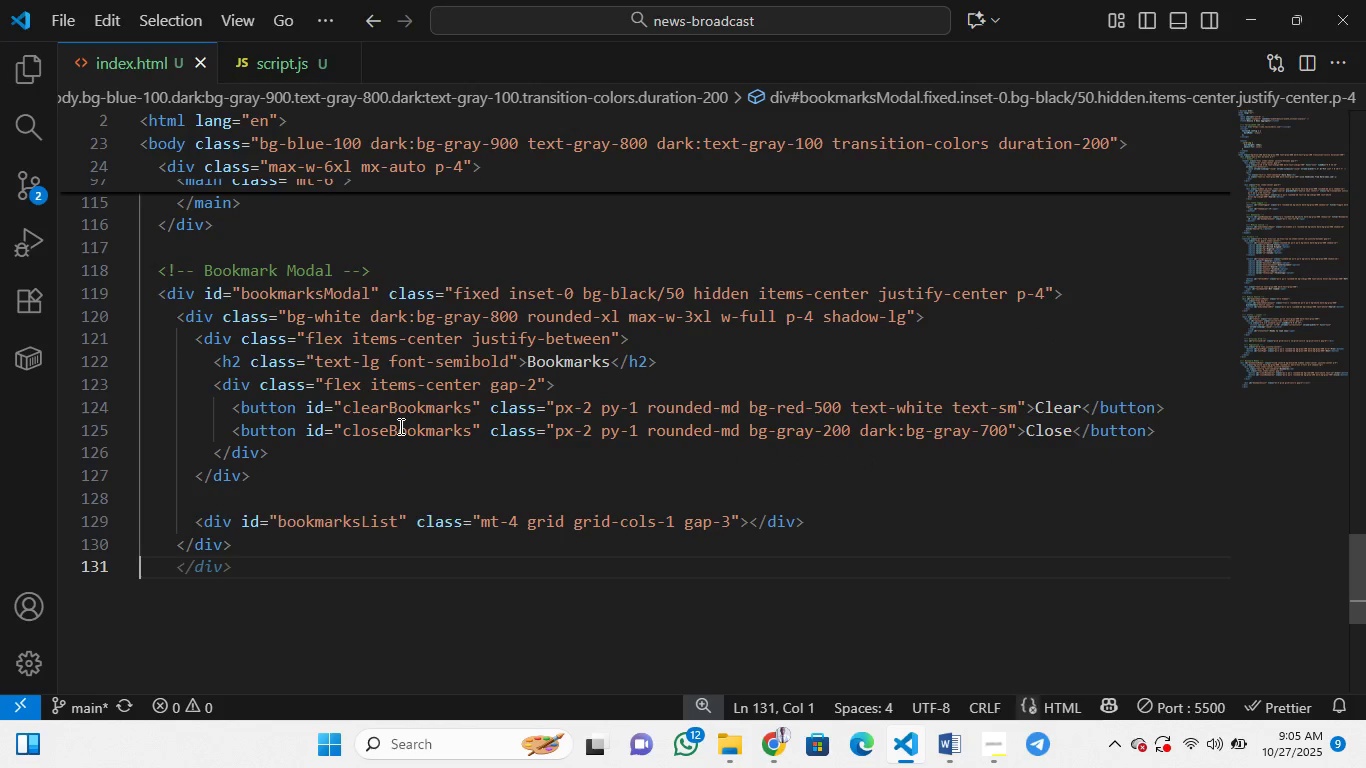 
key(Control+Z)
 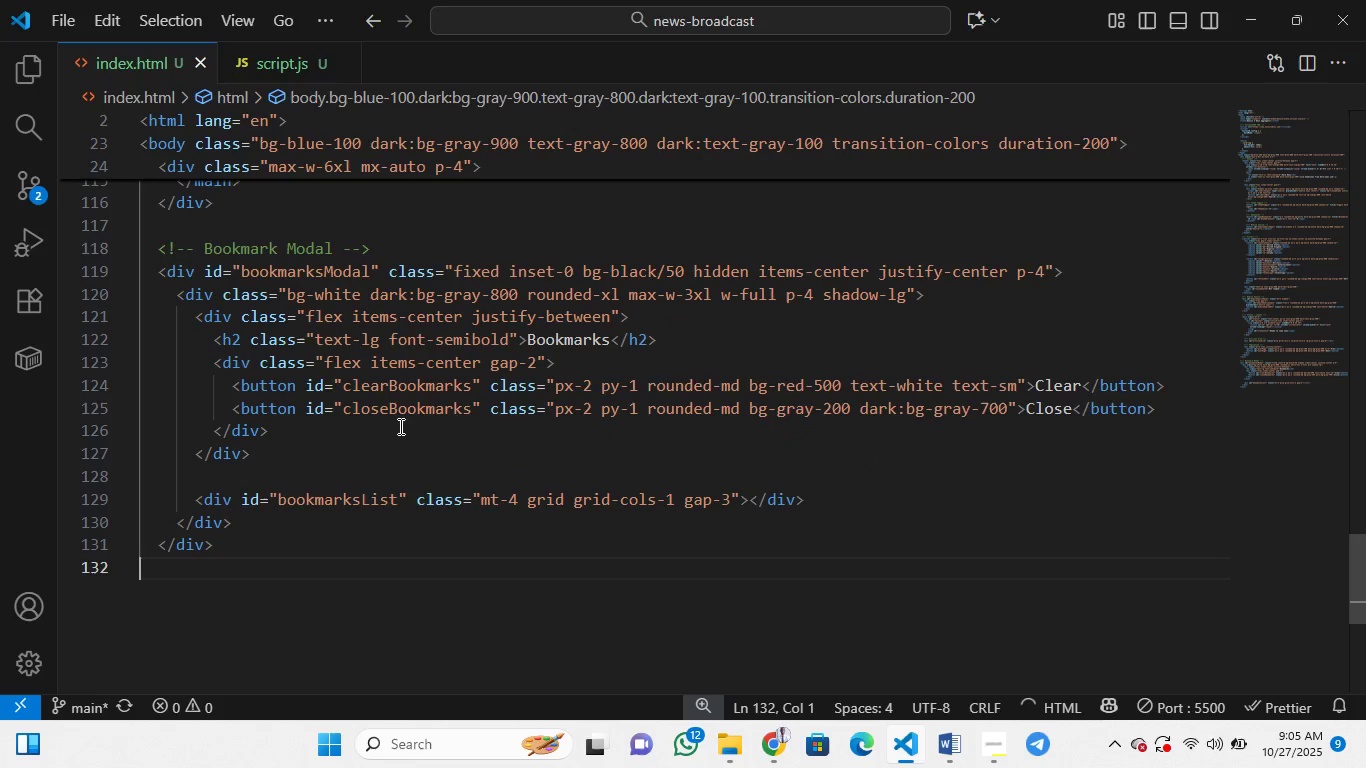 
key(Control+Z)
 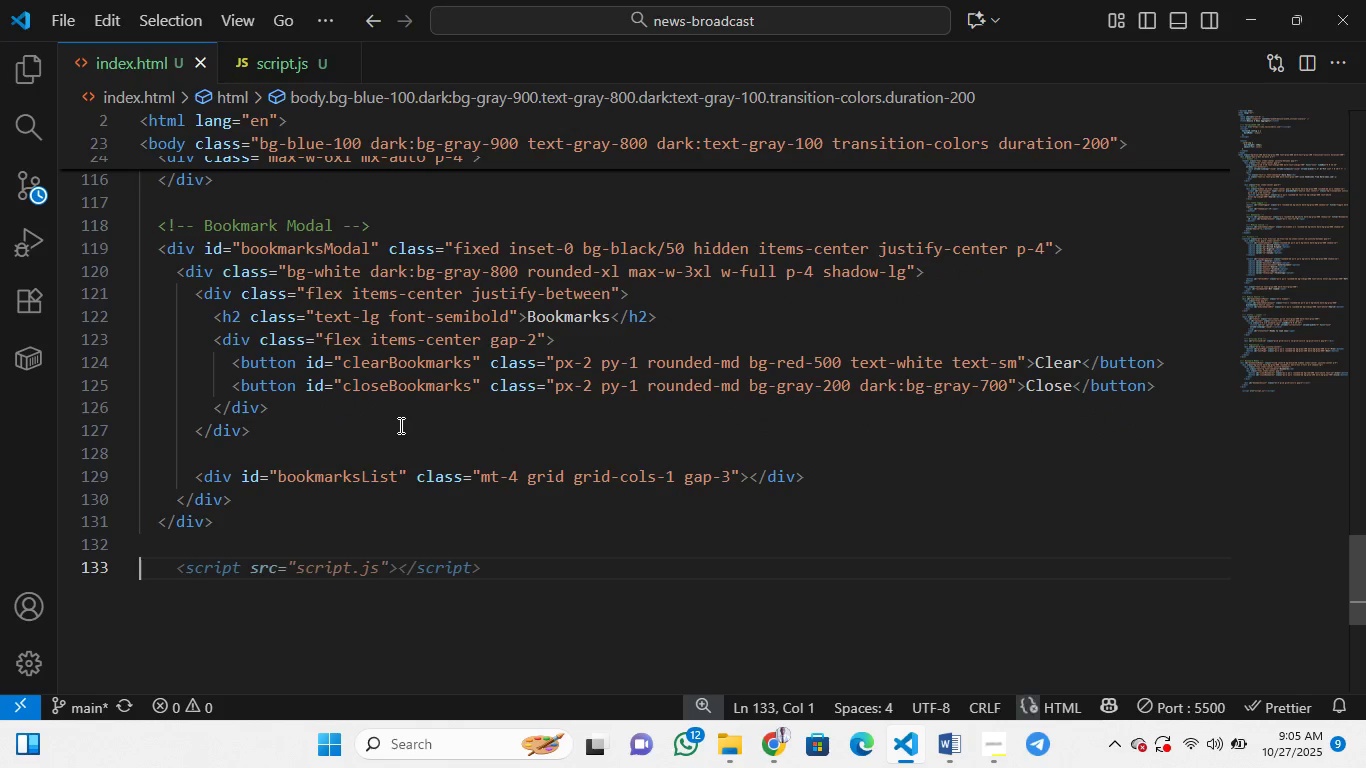 
key(Control+Z)
 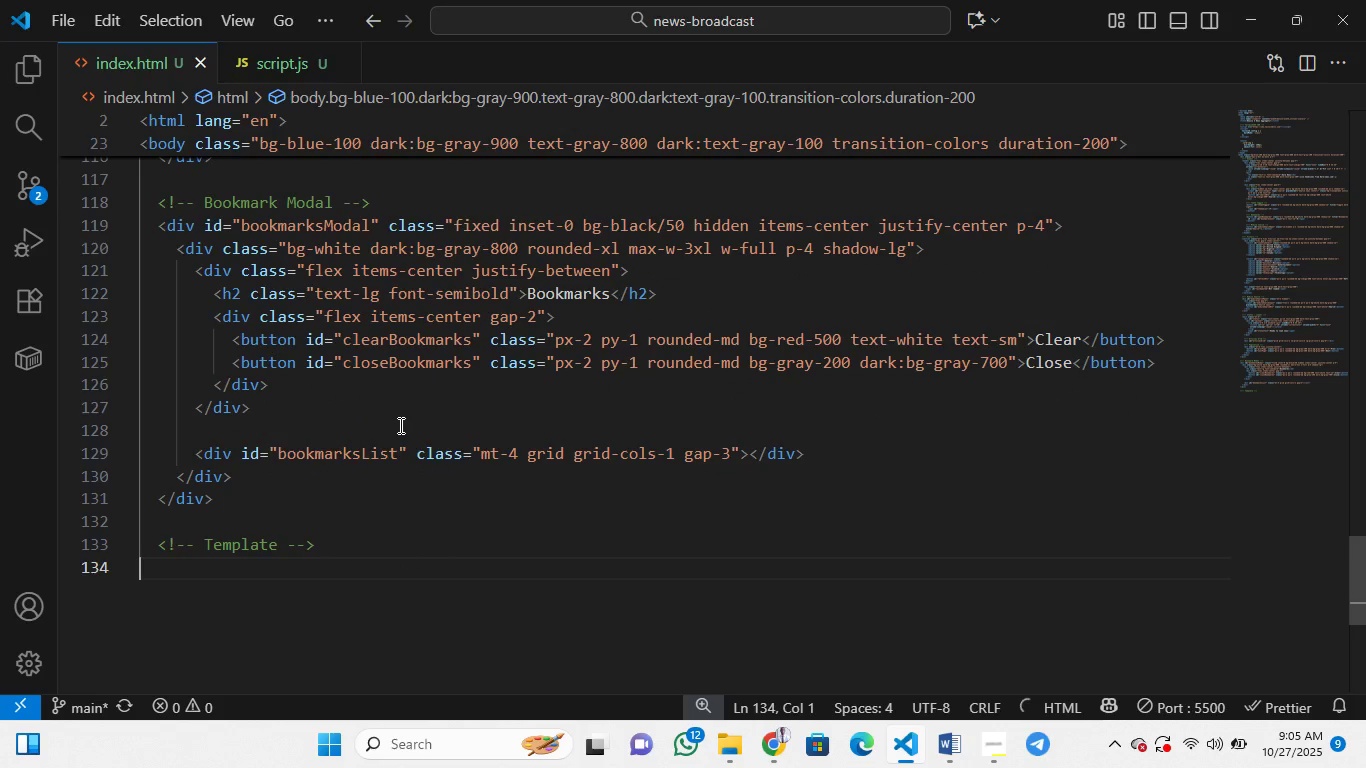 
key(Control+Z)
 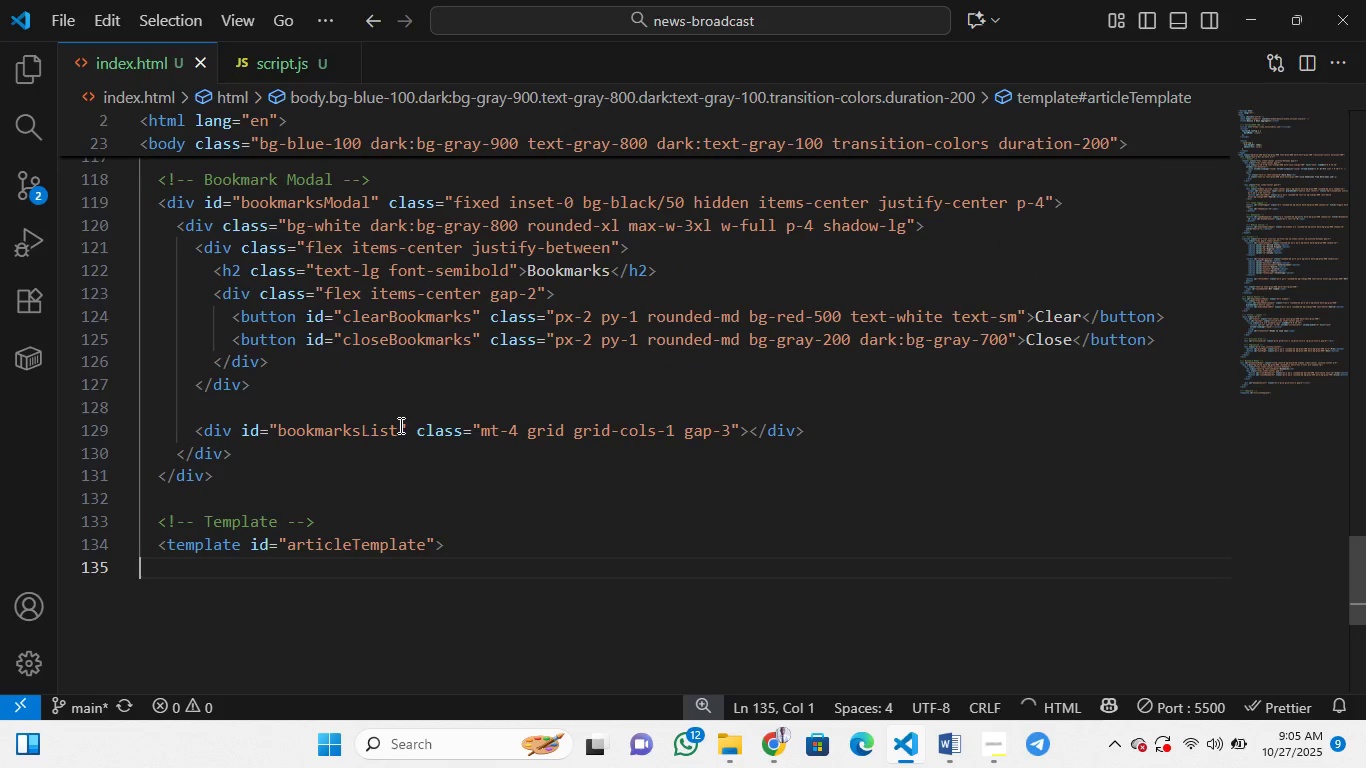 
key(Control+Z)
 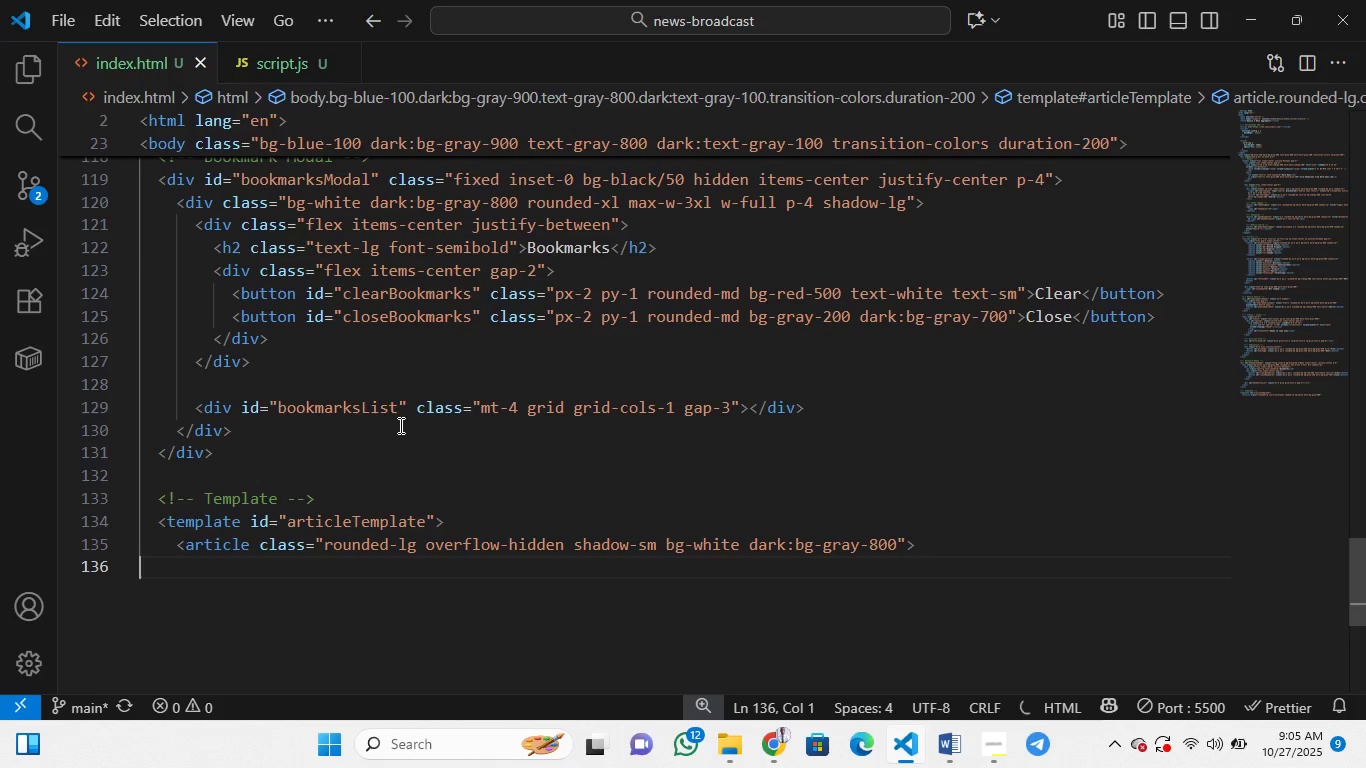 
key(Control+Z)
 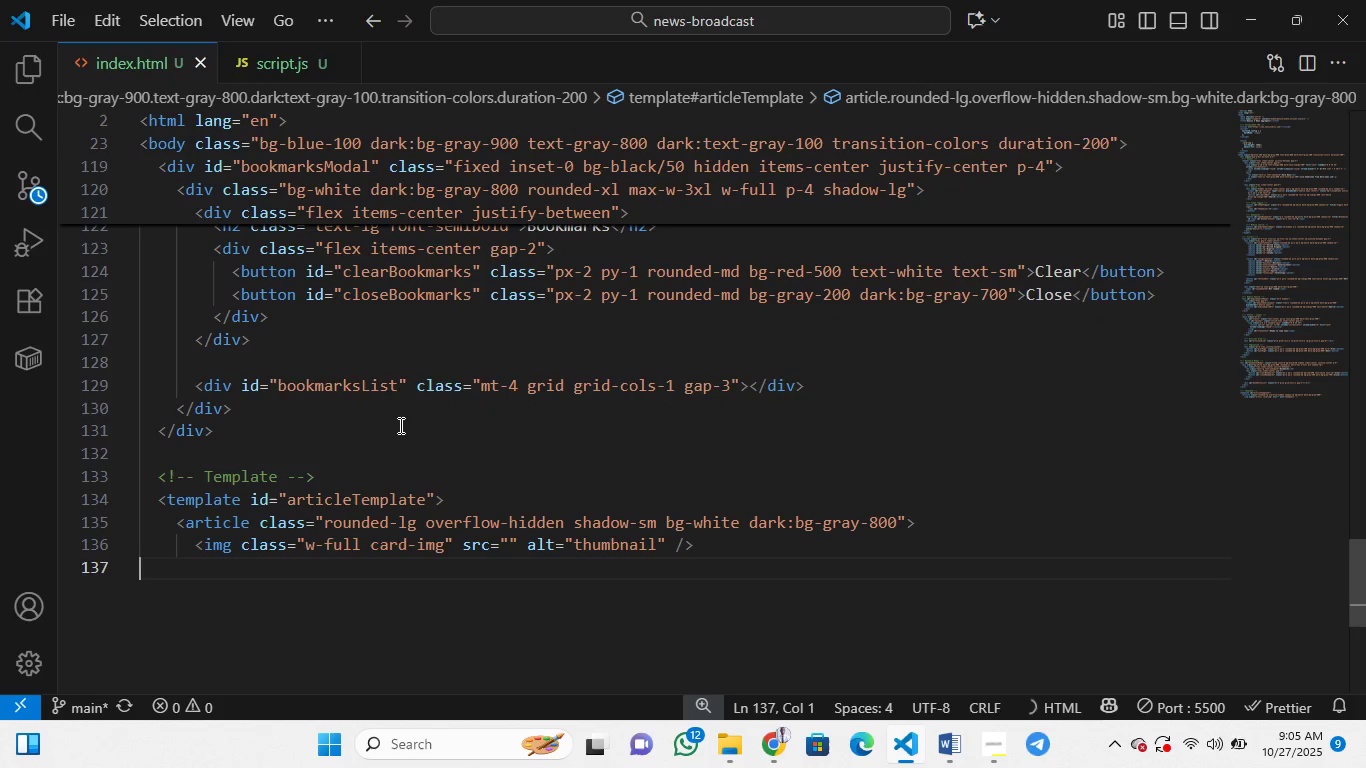 
key(Control+Z)
 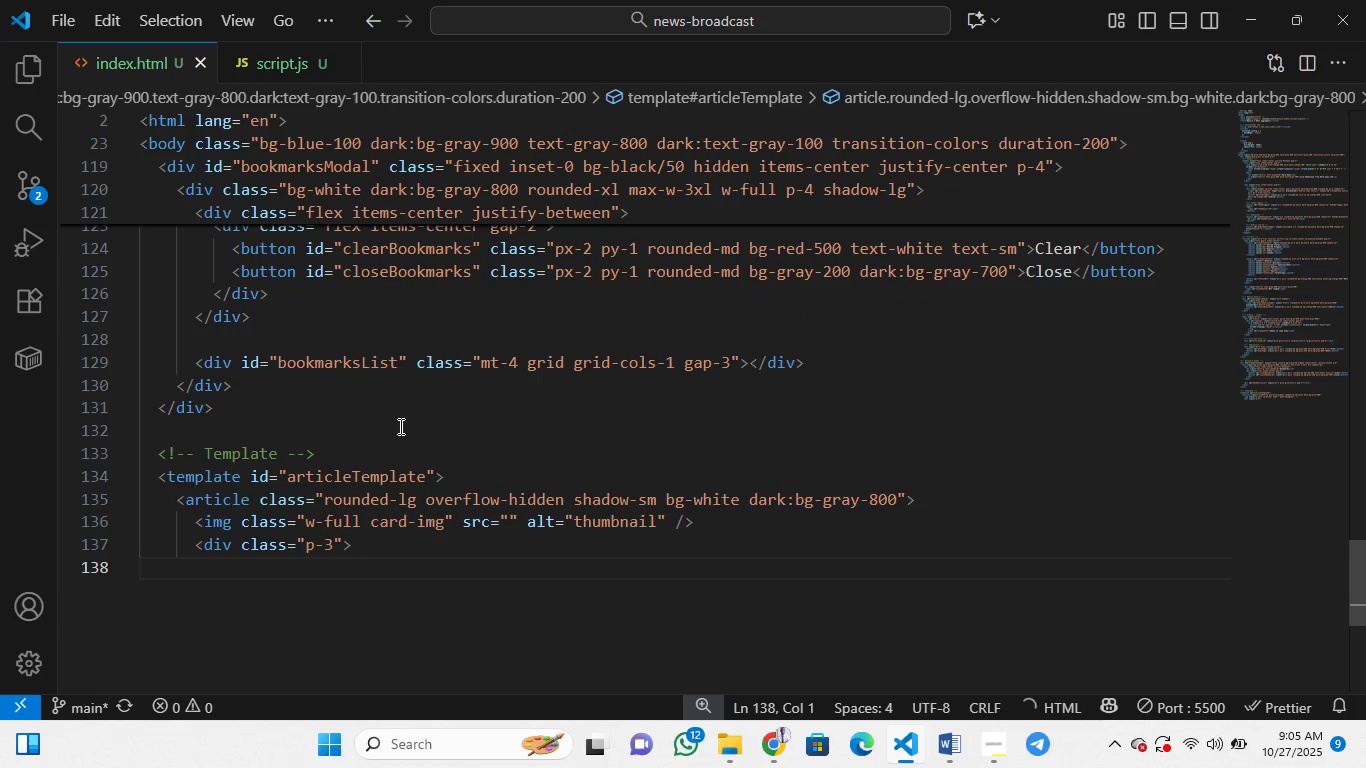 
key(Control+Z)
 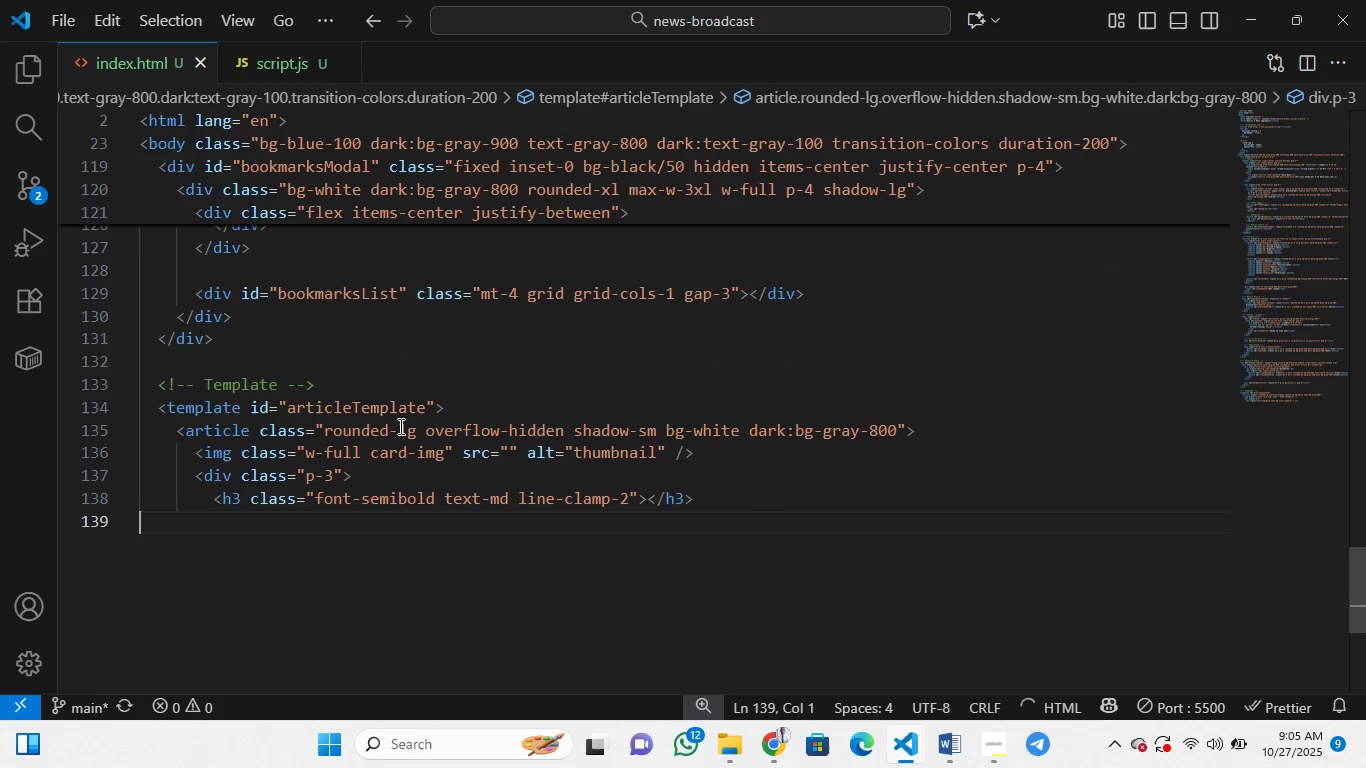 
key(Control+Z)
 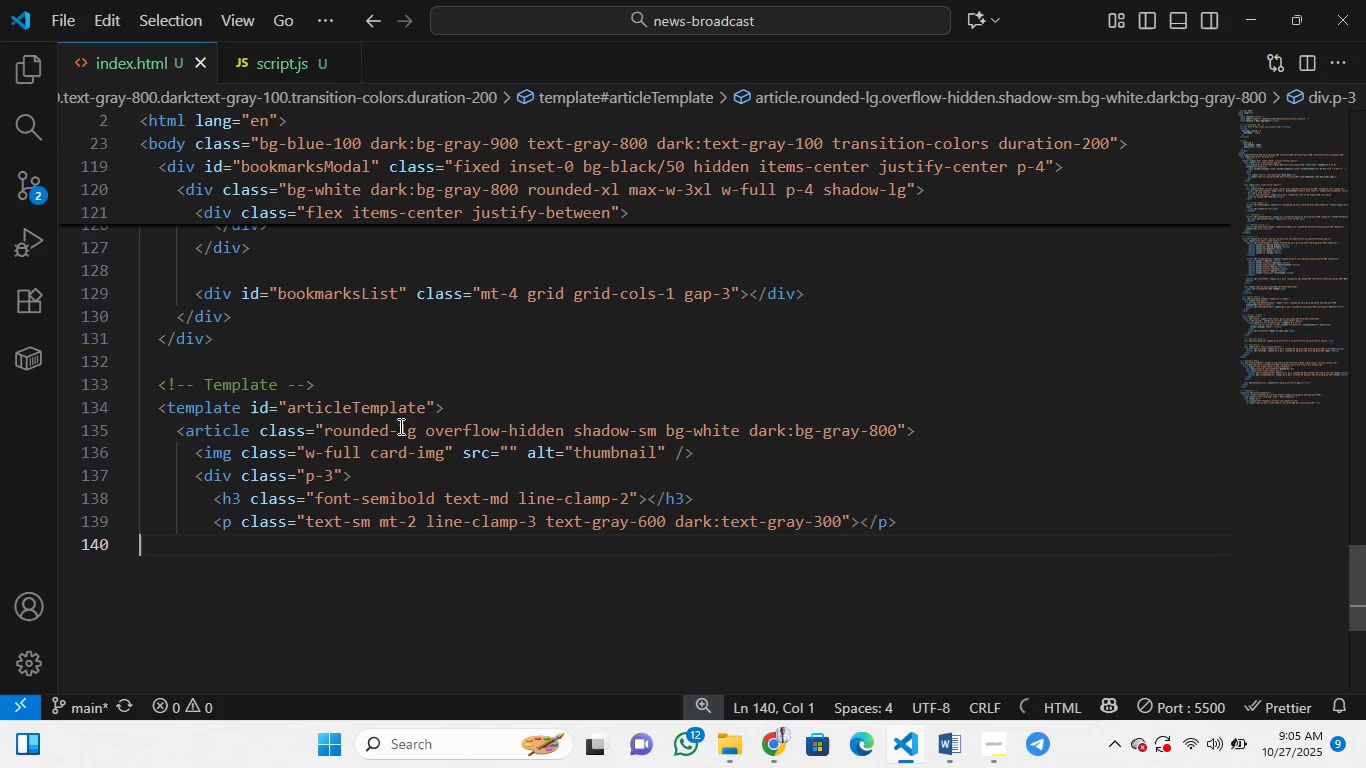 
key(Control+Z)
 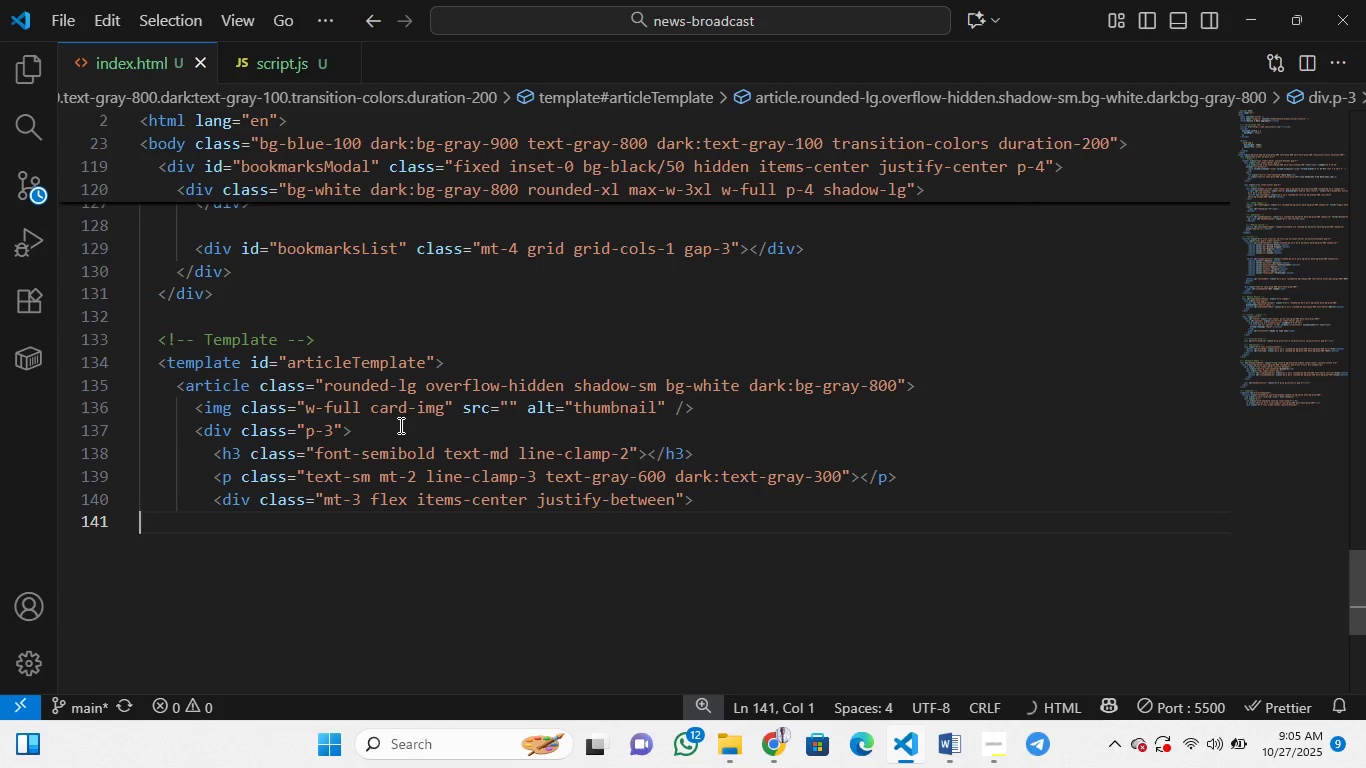 
key(Control+Z)
 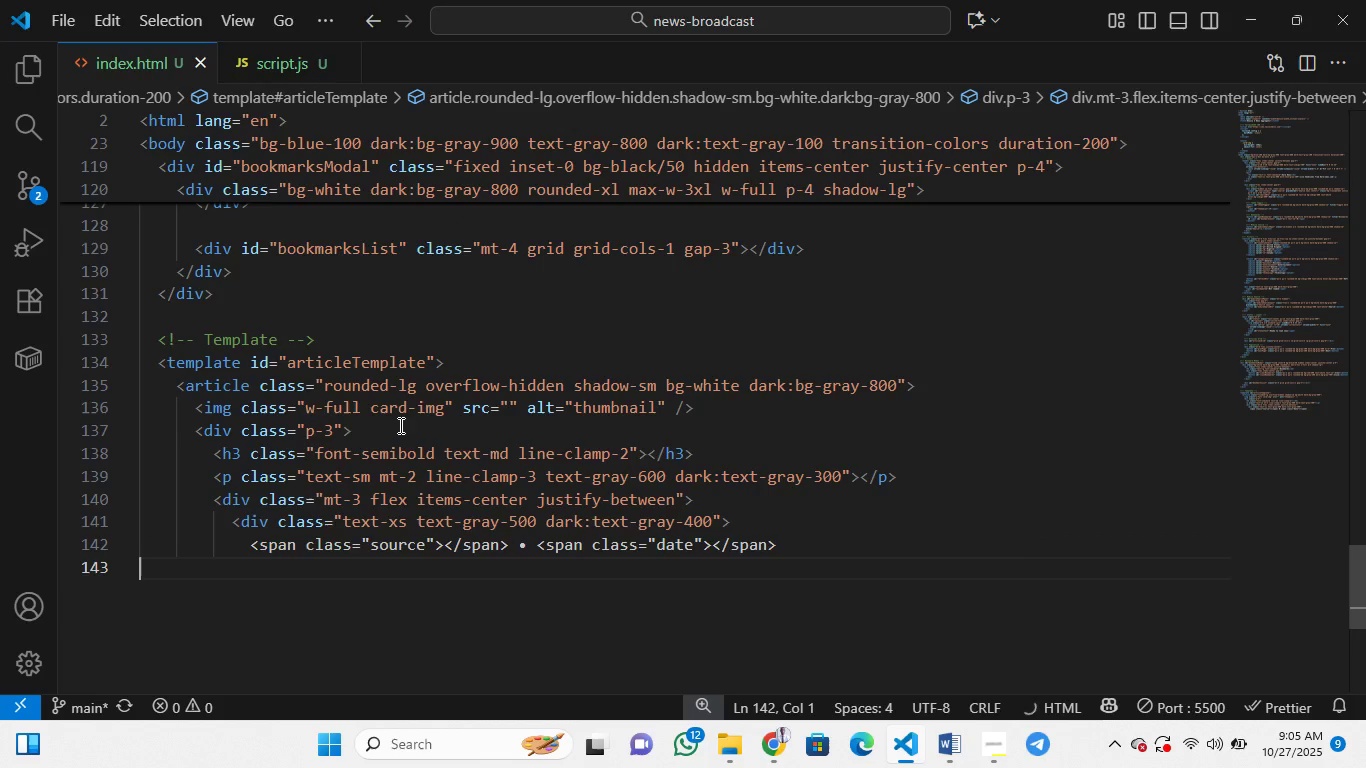 
key(Control+Z)
 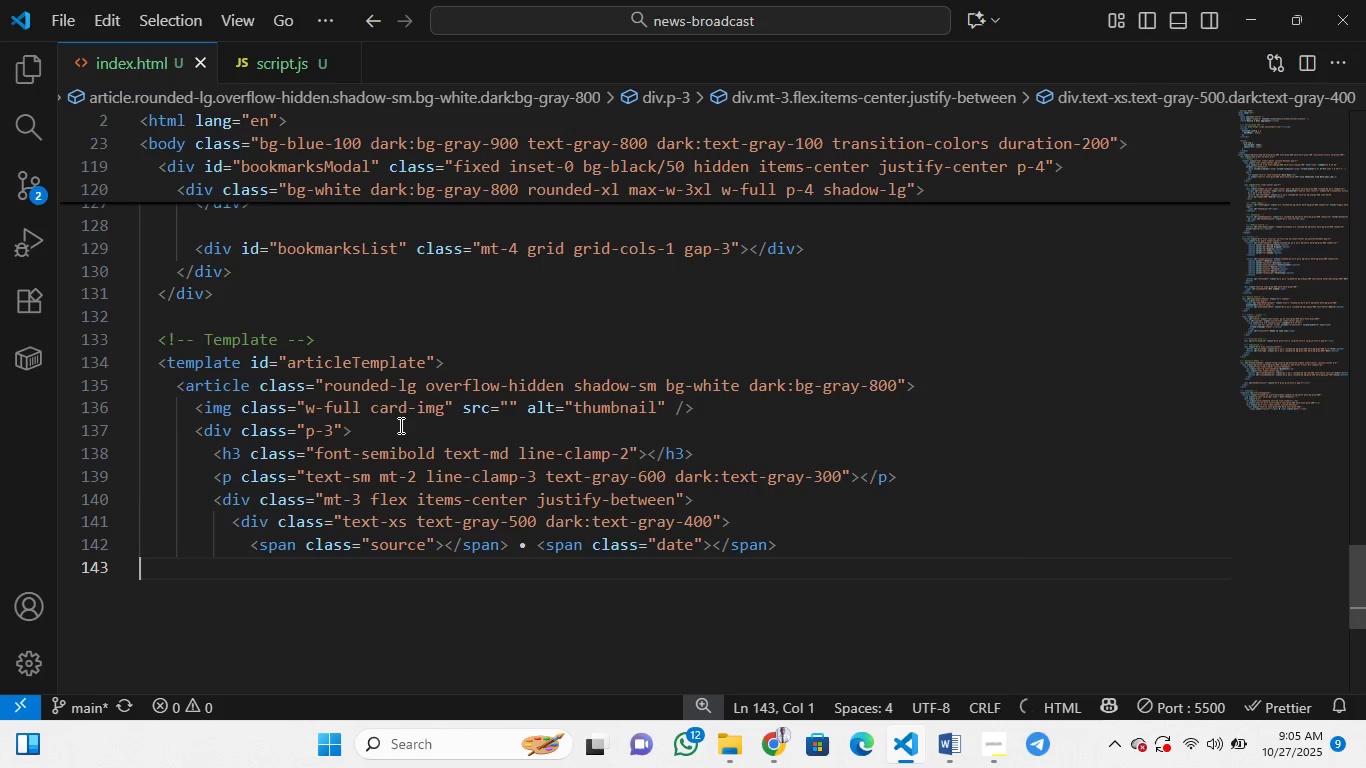 
key(Control+Z)
 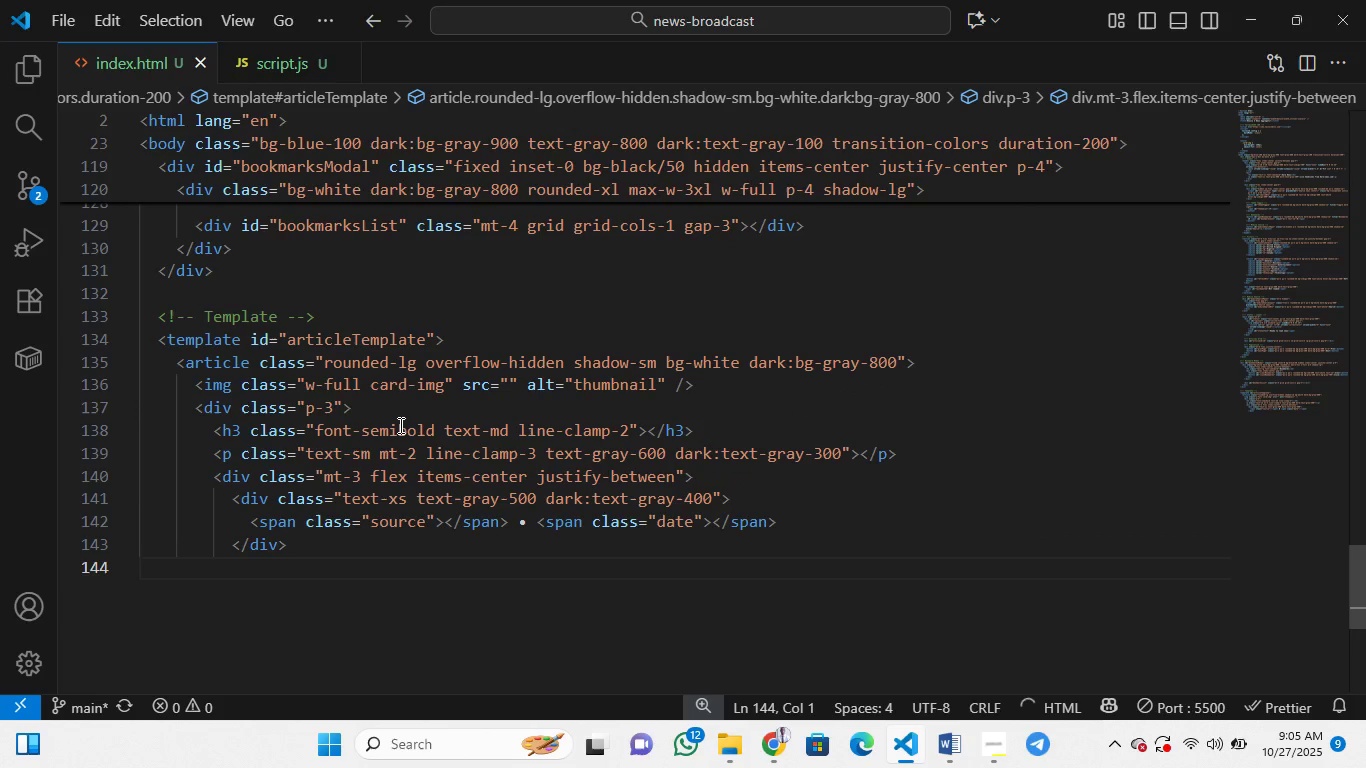 
key(Control+Z)
 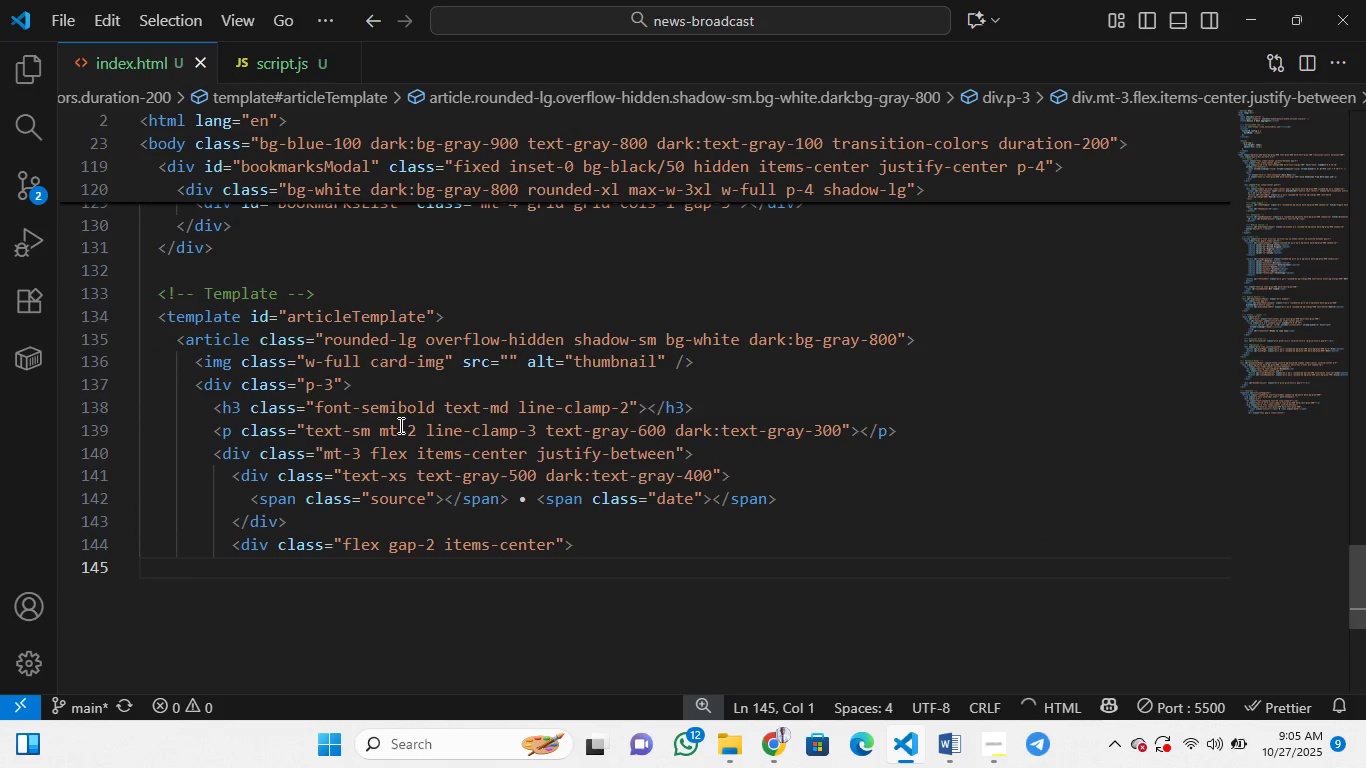 
key(Control+Z)
 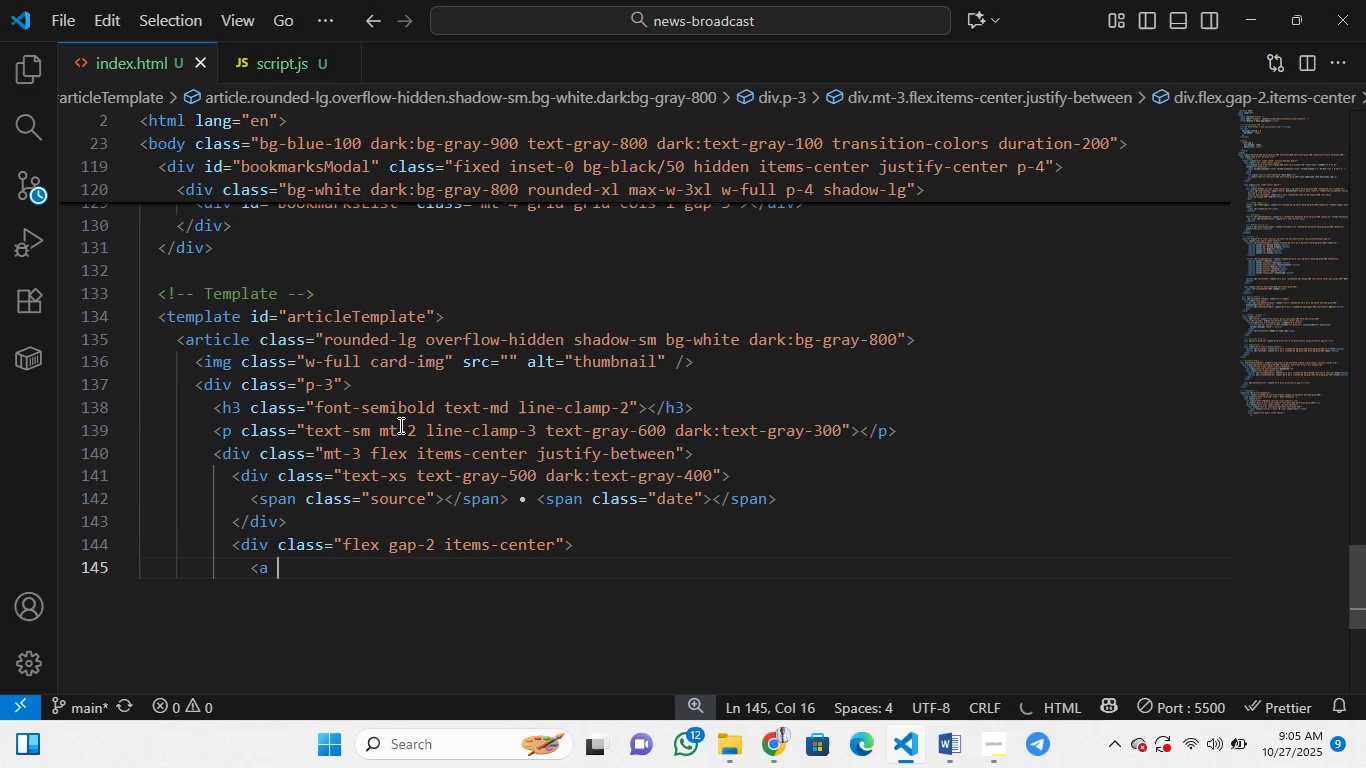 
key(Control+Z)
 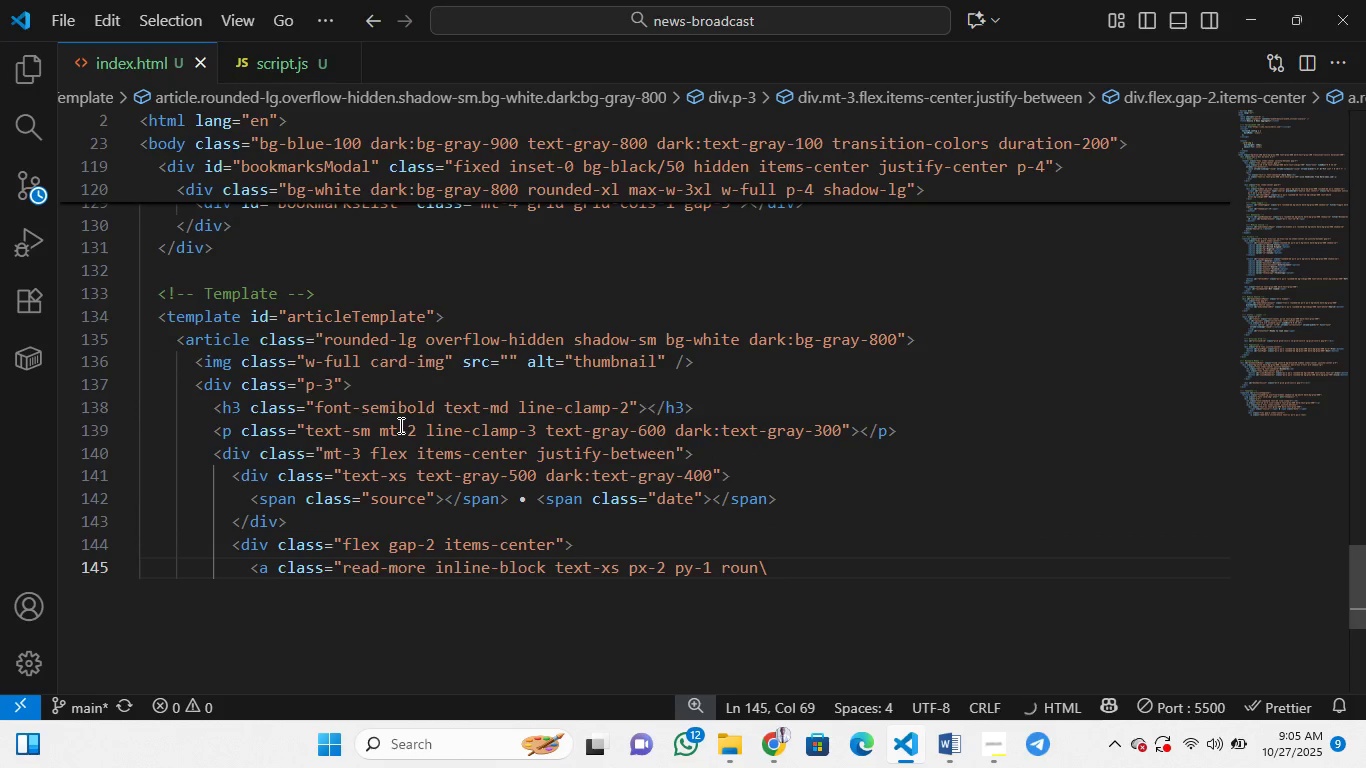 
key(Control+Z)
 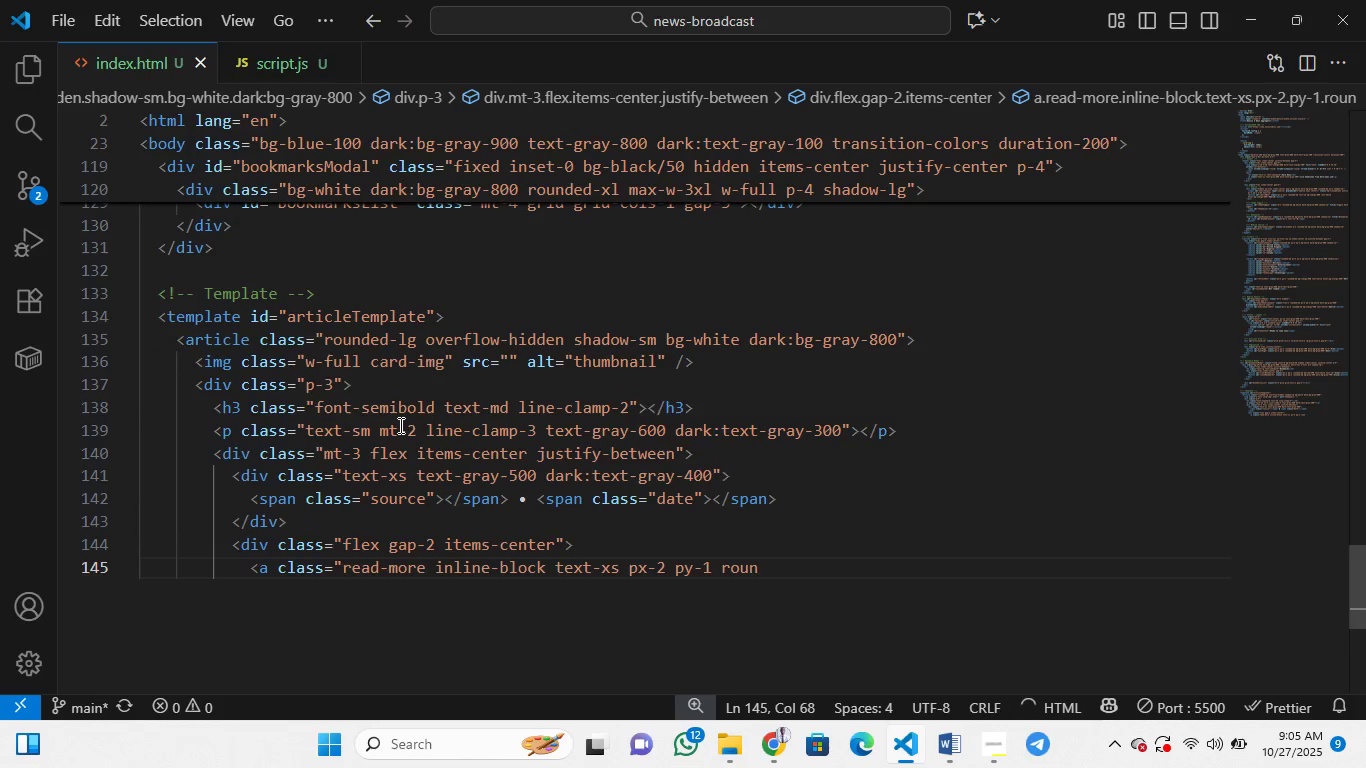 
key(Control+Z)
 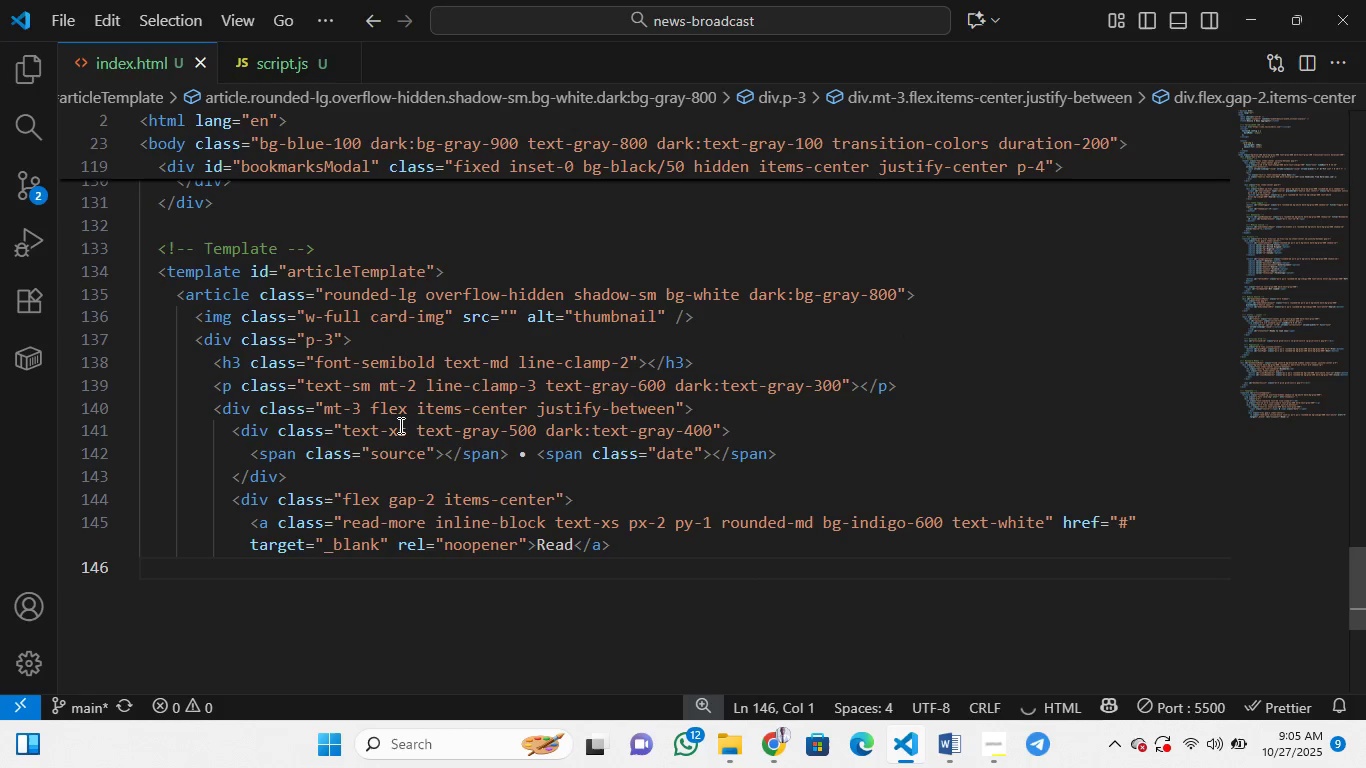 
key(Control+Z)
 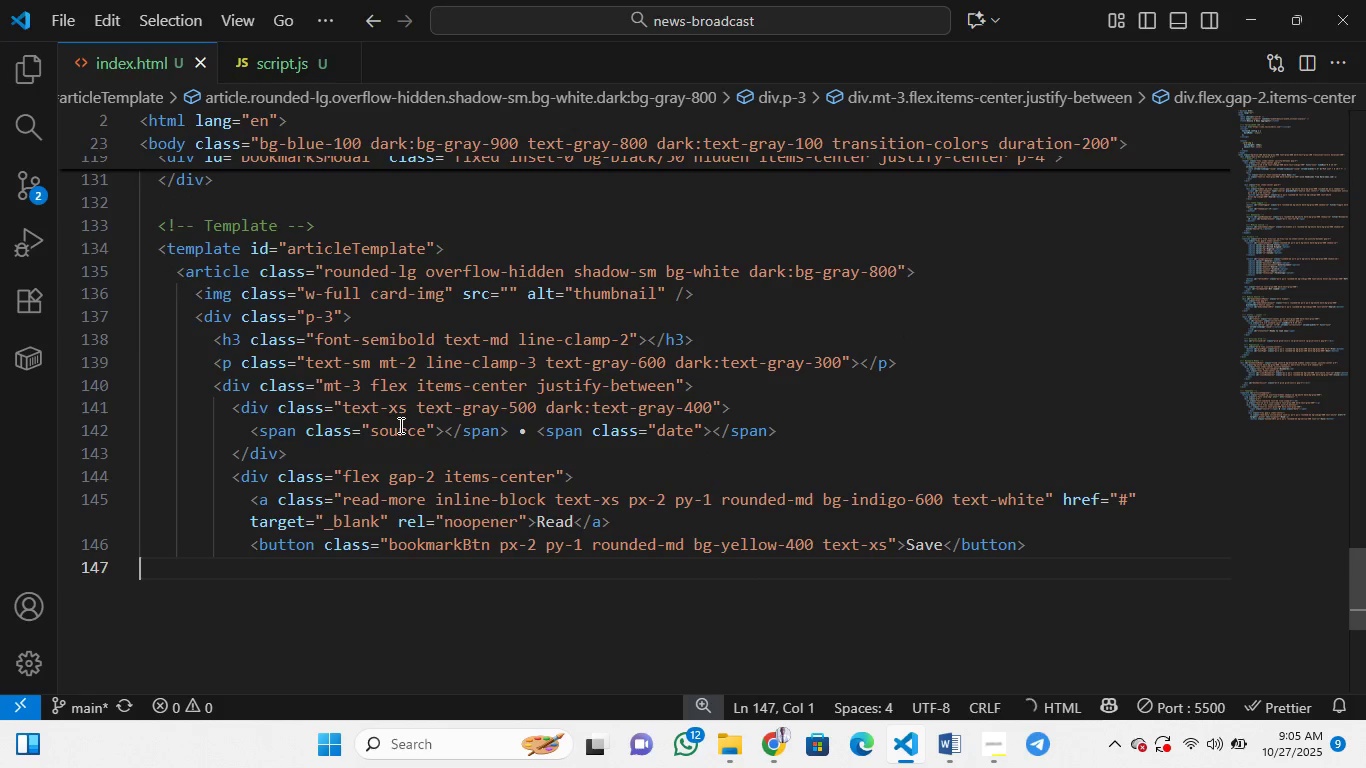 
key(Control+Z)
 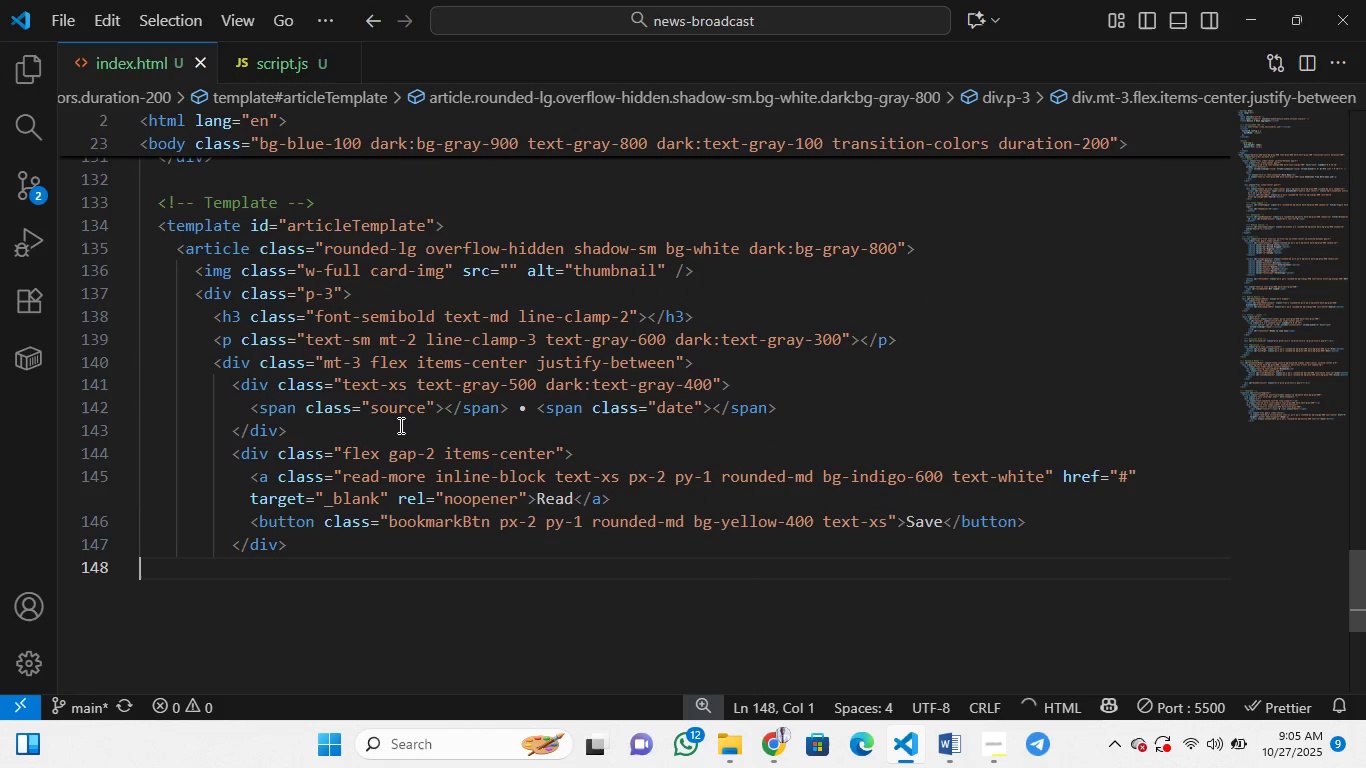 
key(Control+Z)
 